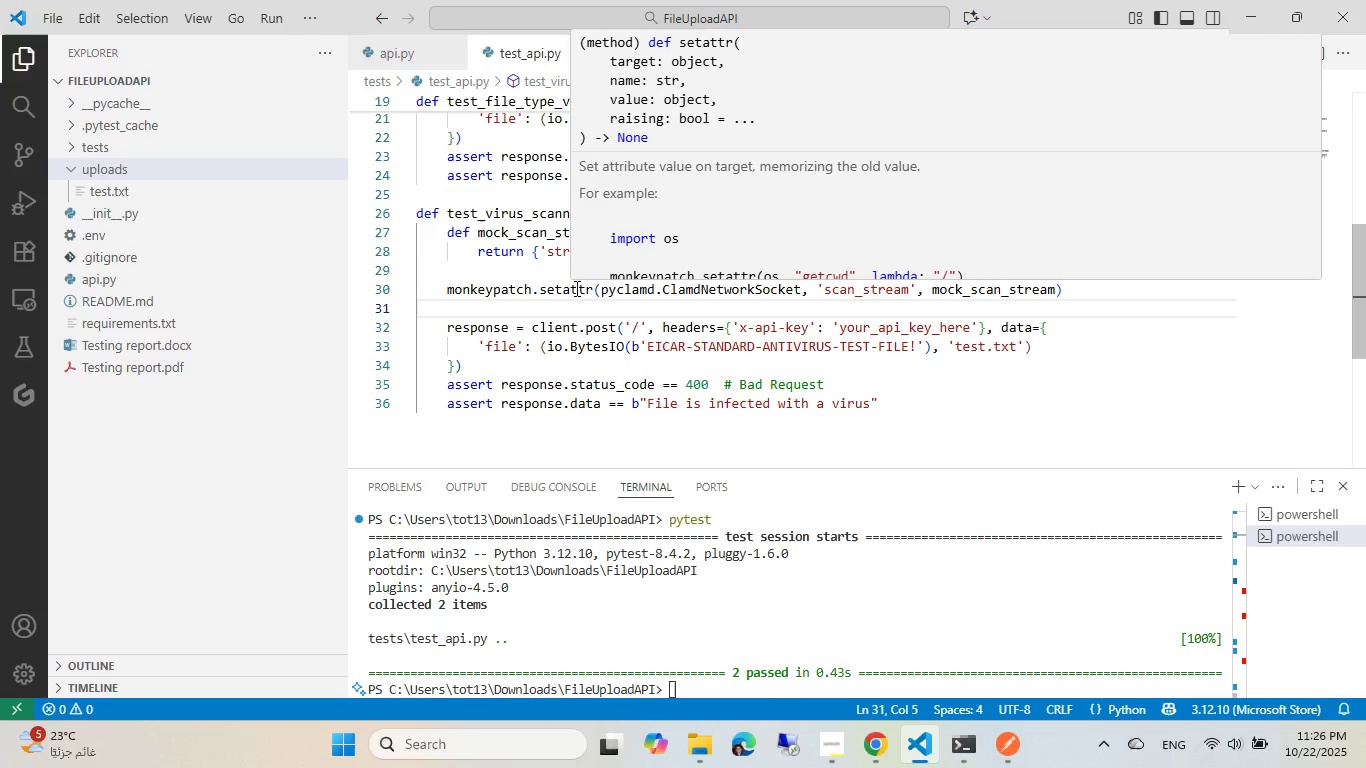 
wait(43.45)
 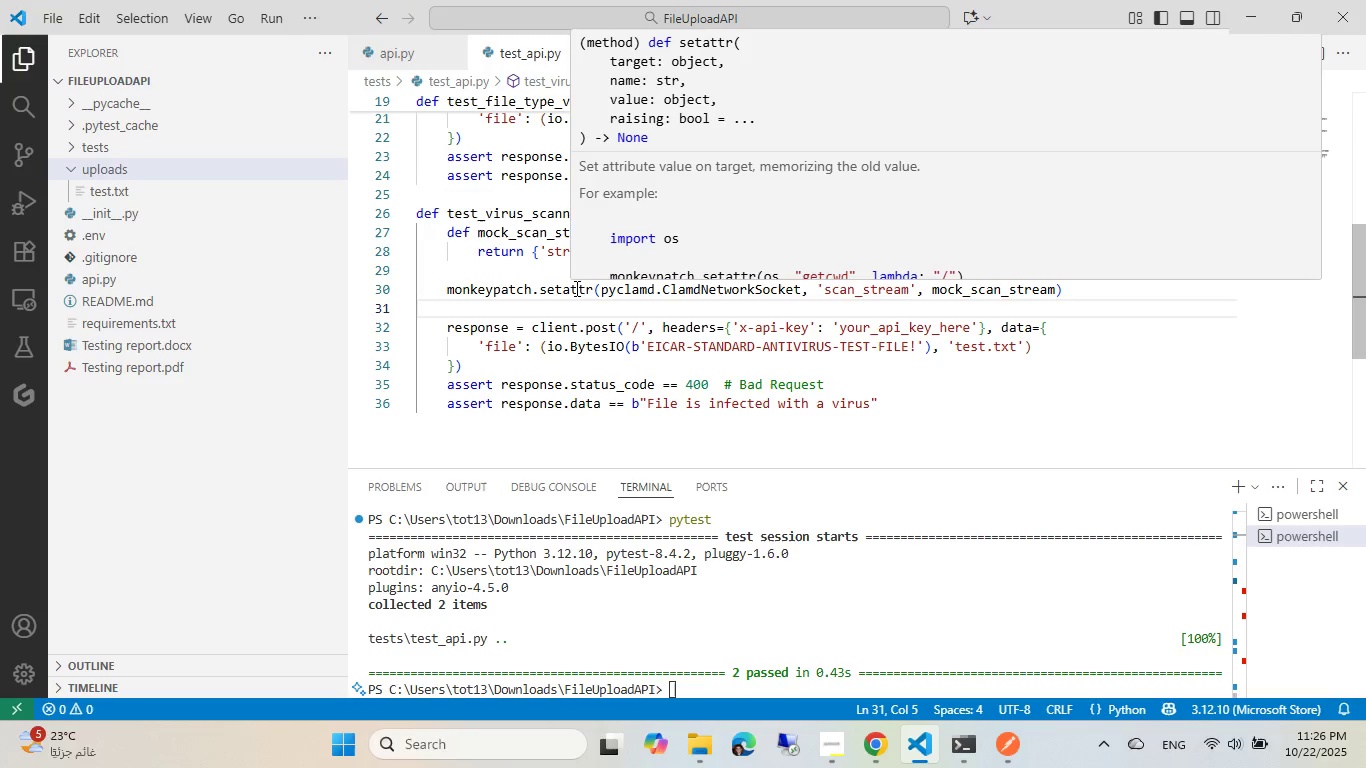 
left_click([649, 342])
 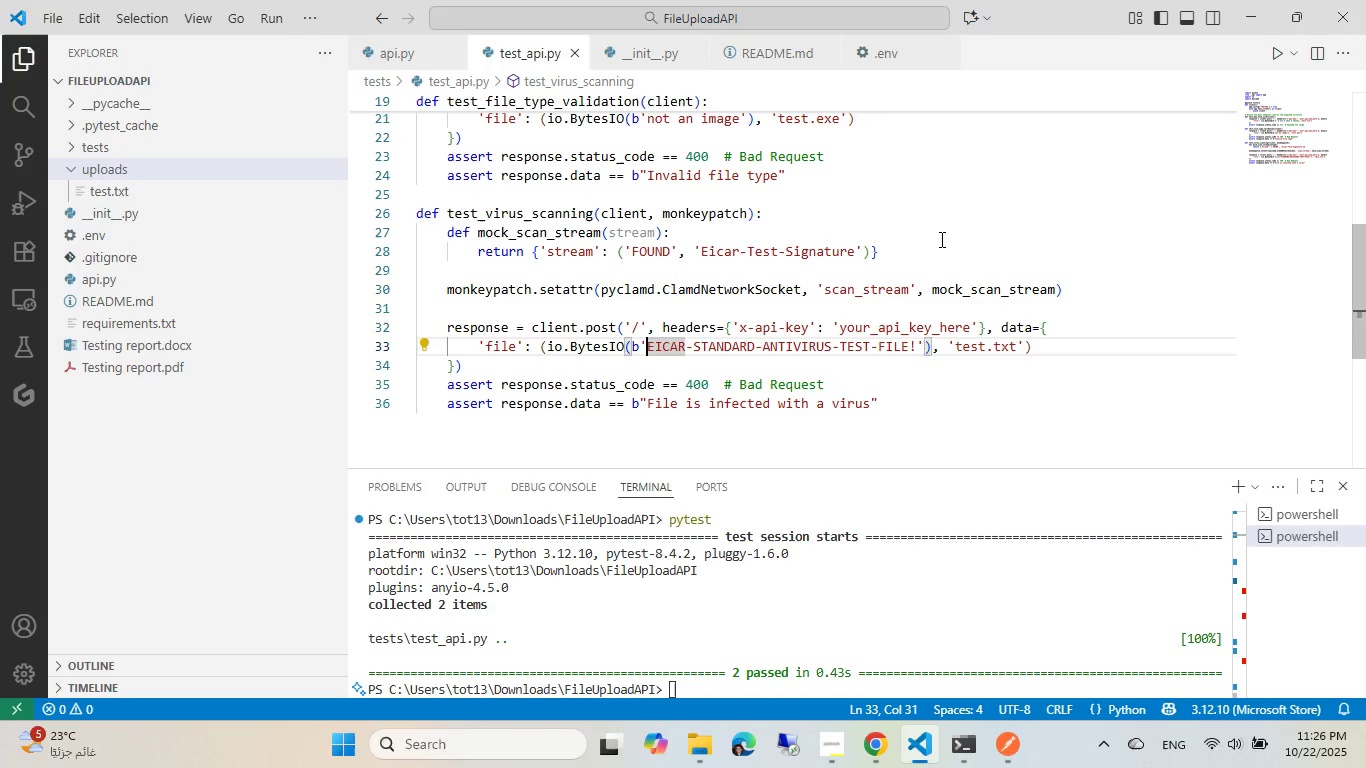 
left_click([938, 239])
 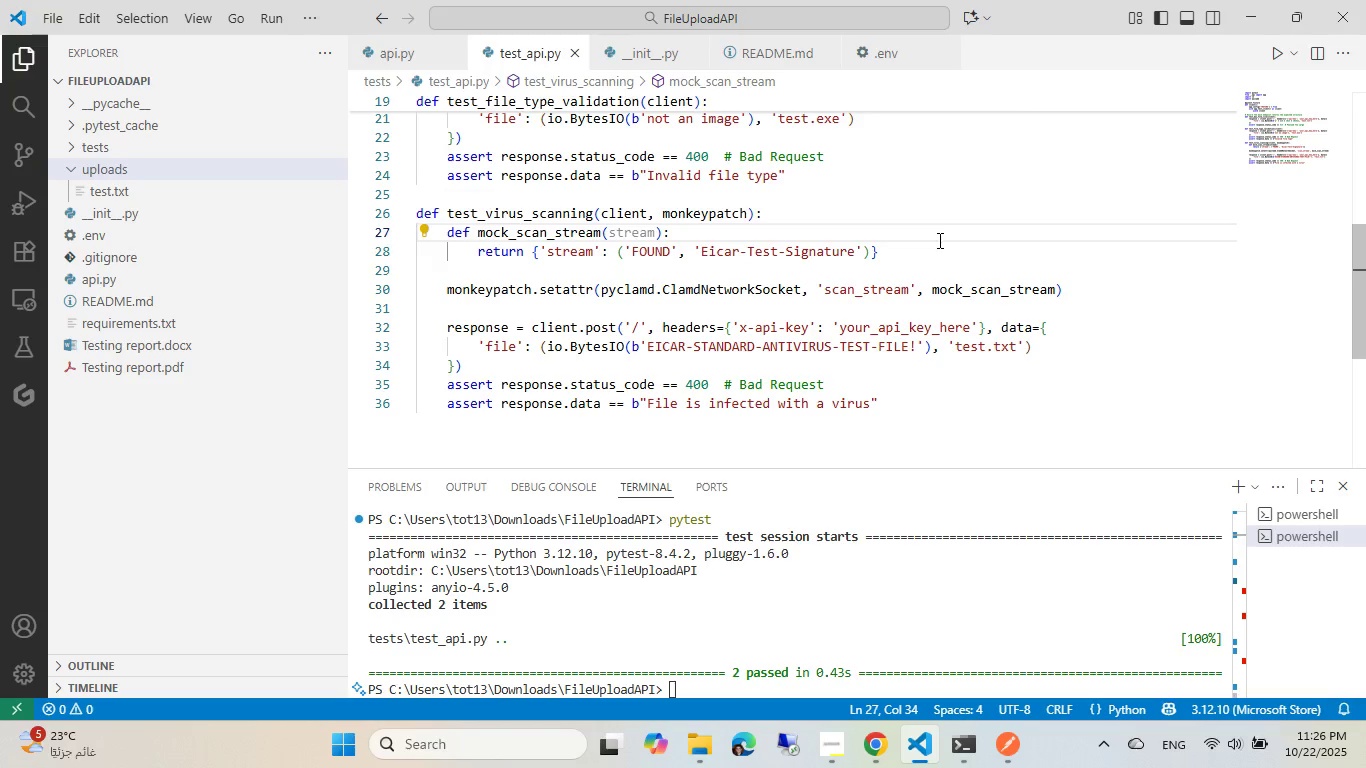 
wait(17.64)
 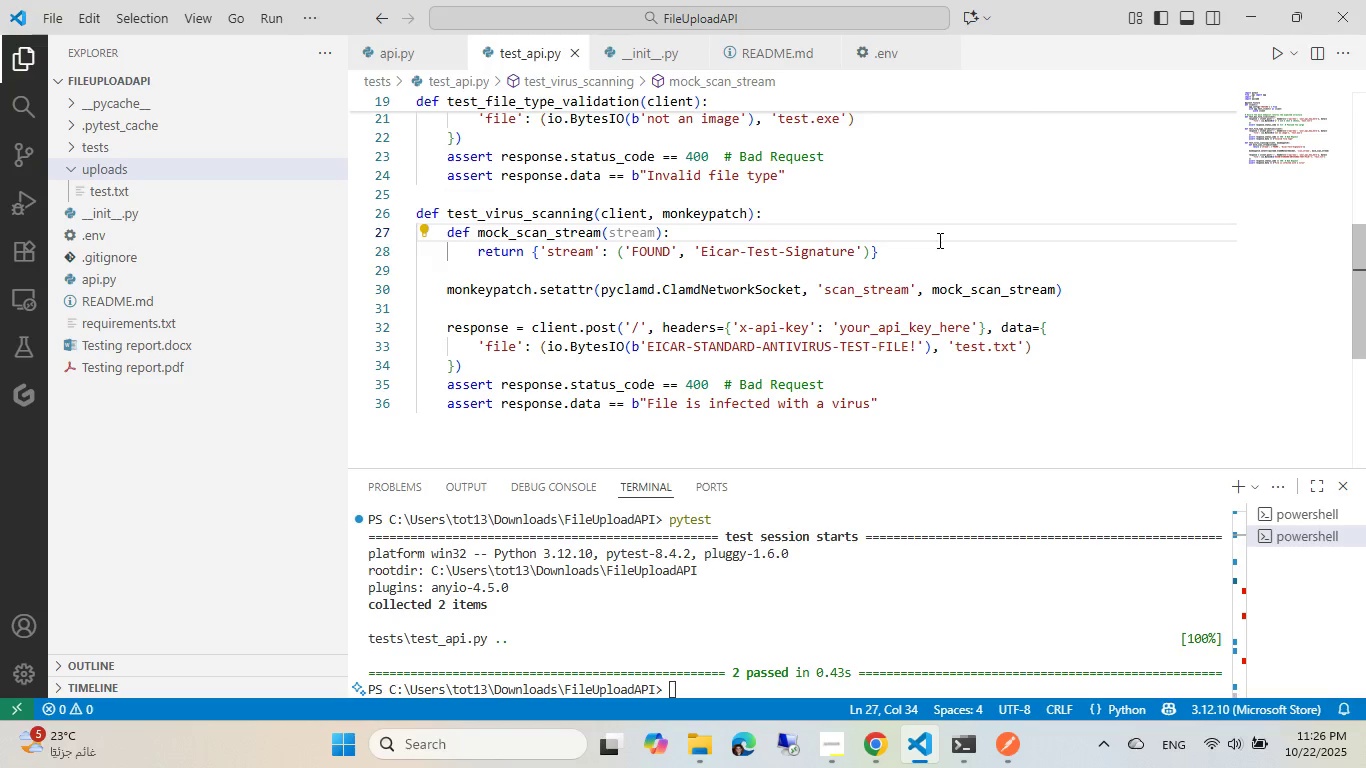 
left_click([921, 618])
 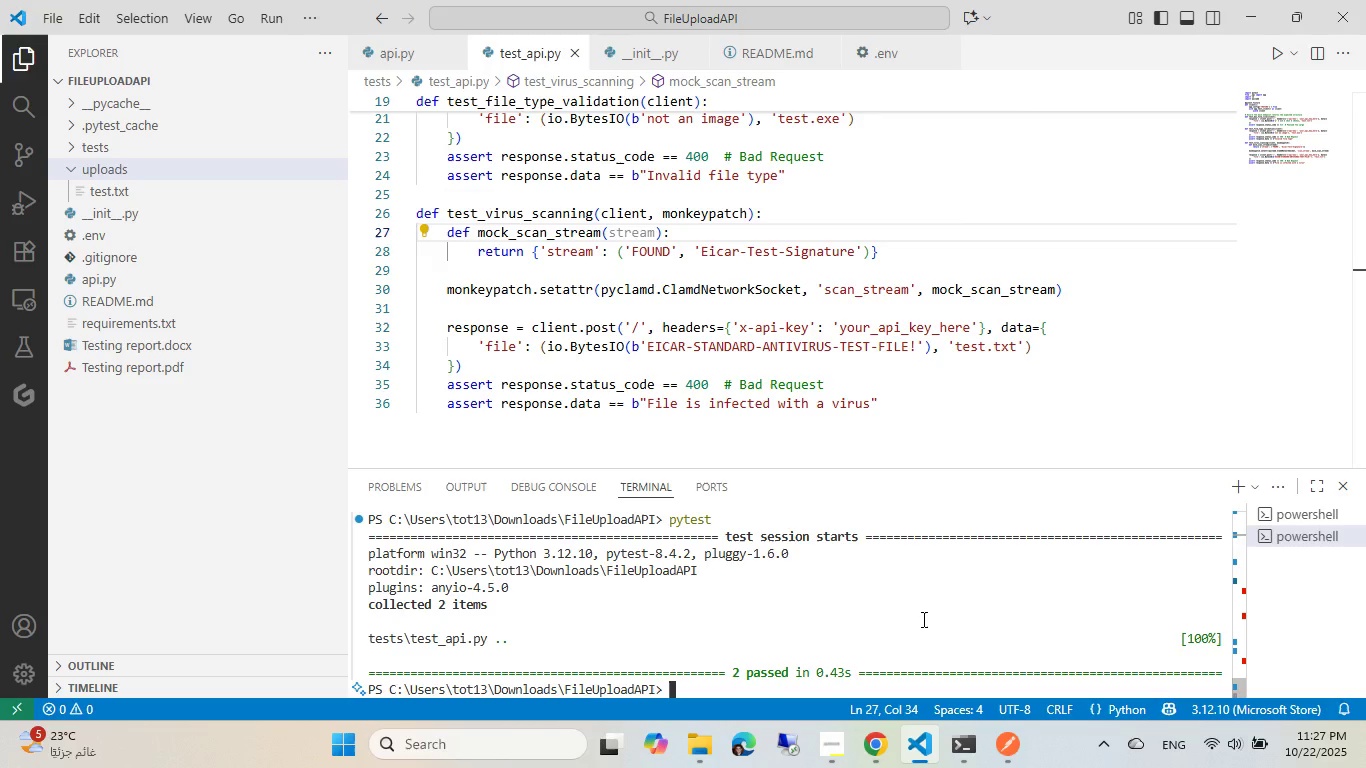 
key(ArrowUp)
 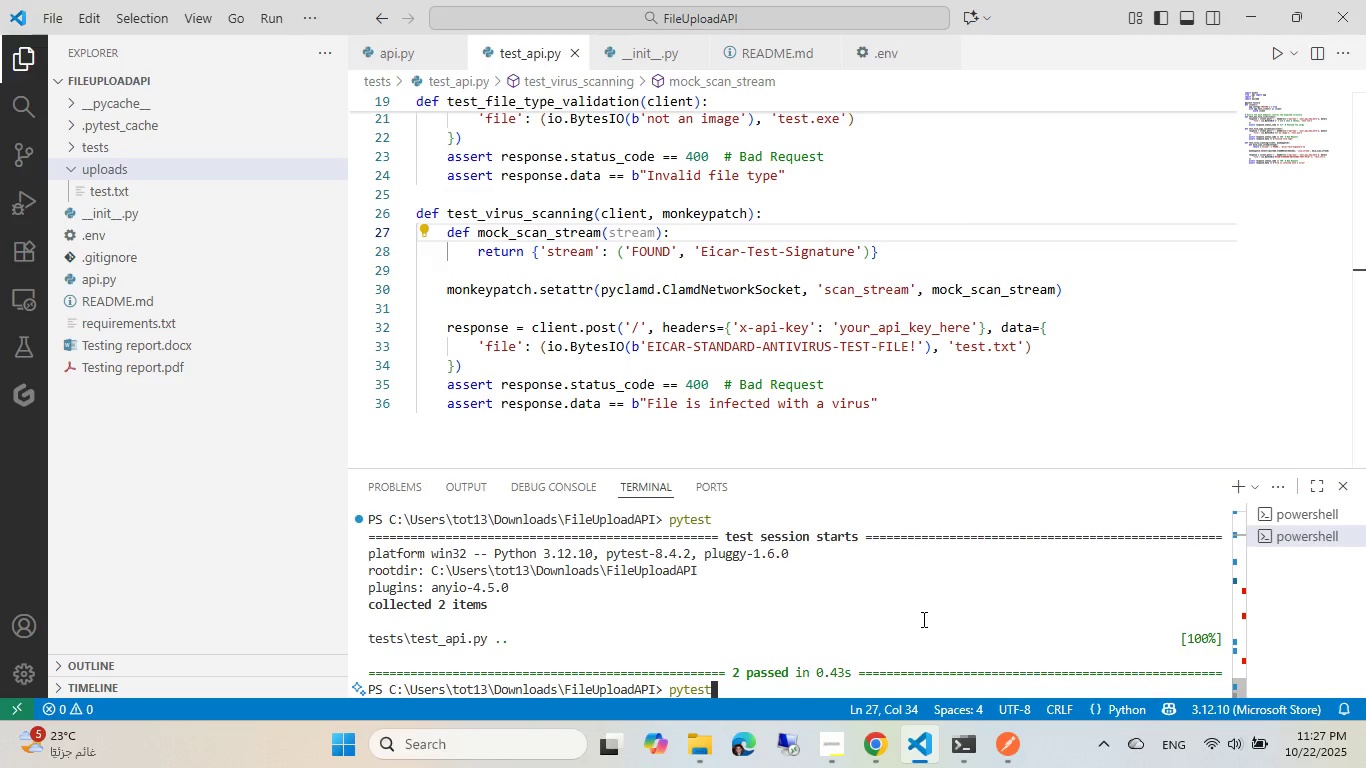 
key(Enter)
 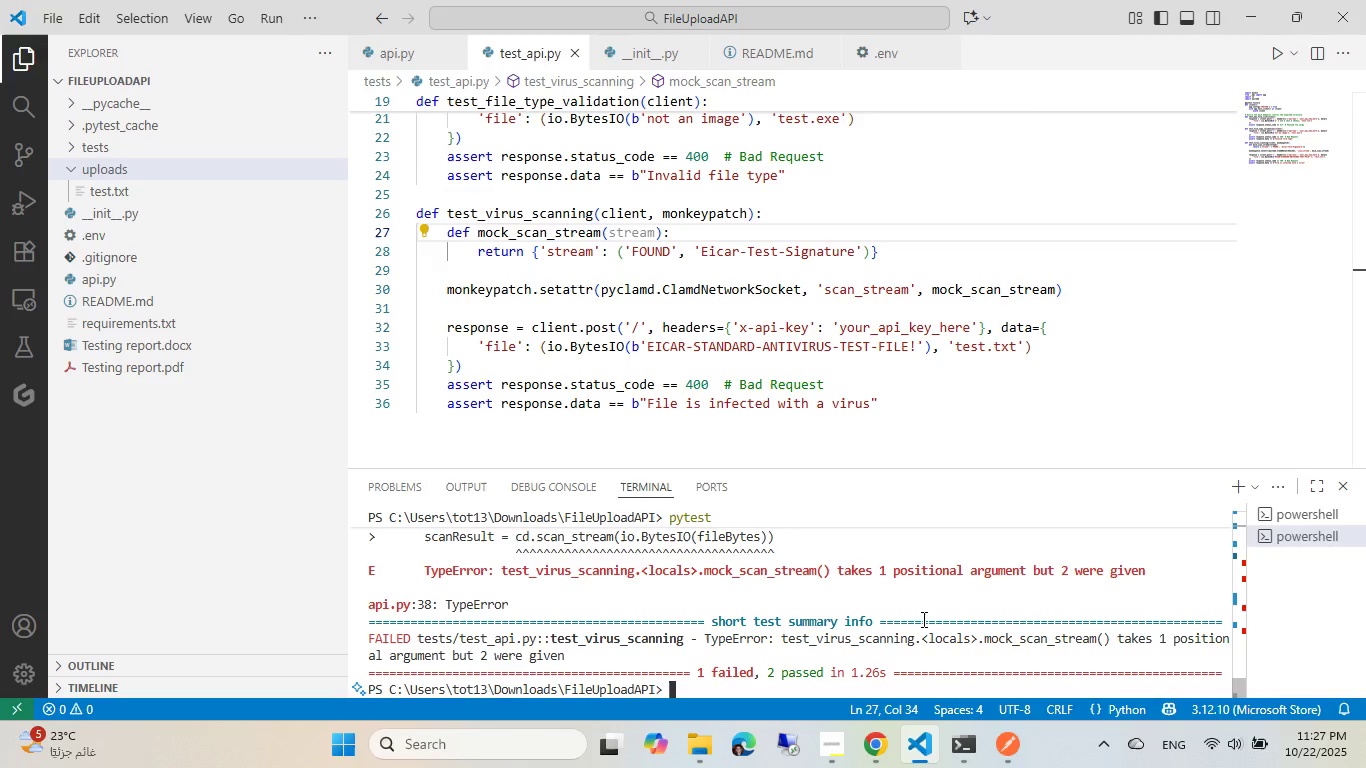 
wait(22.73)
 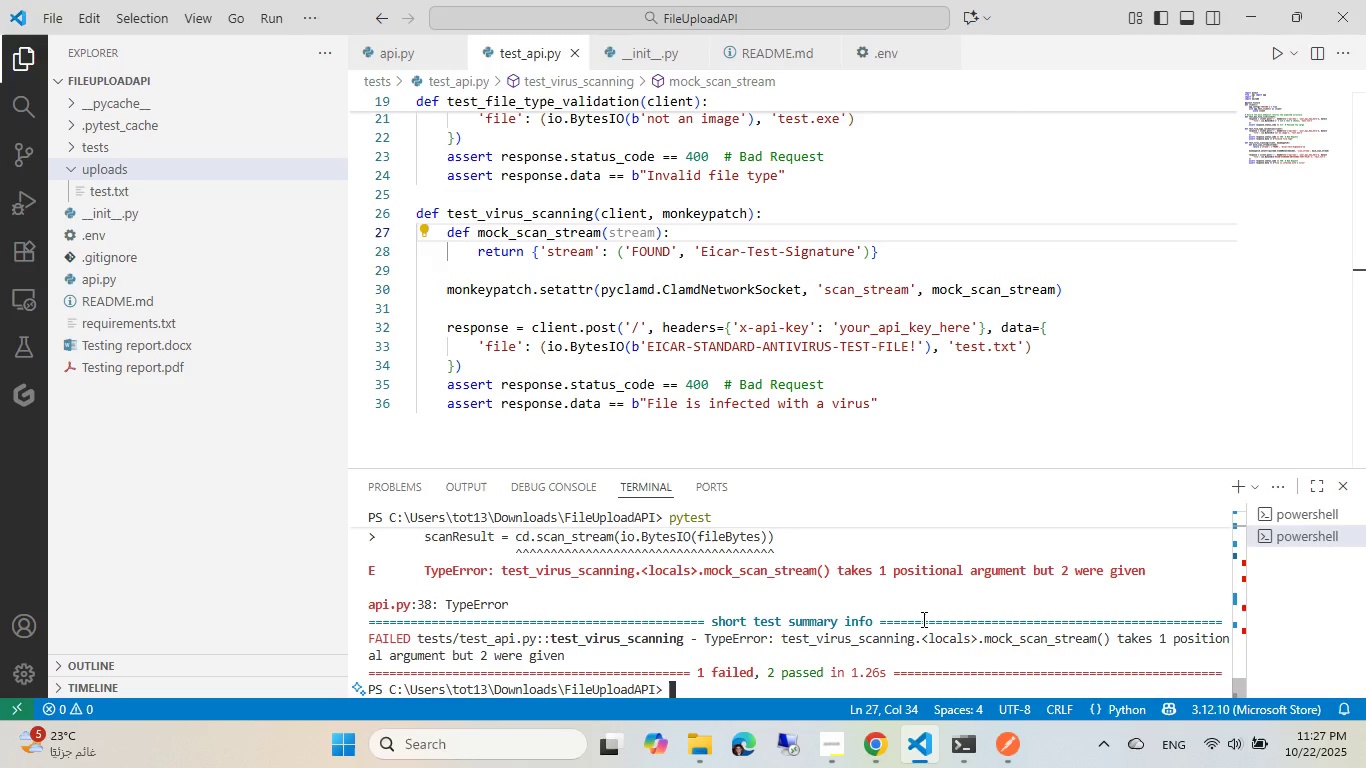 
left_click([400, 42])
 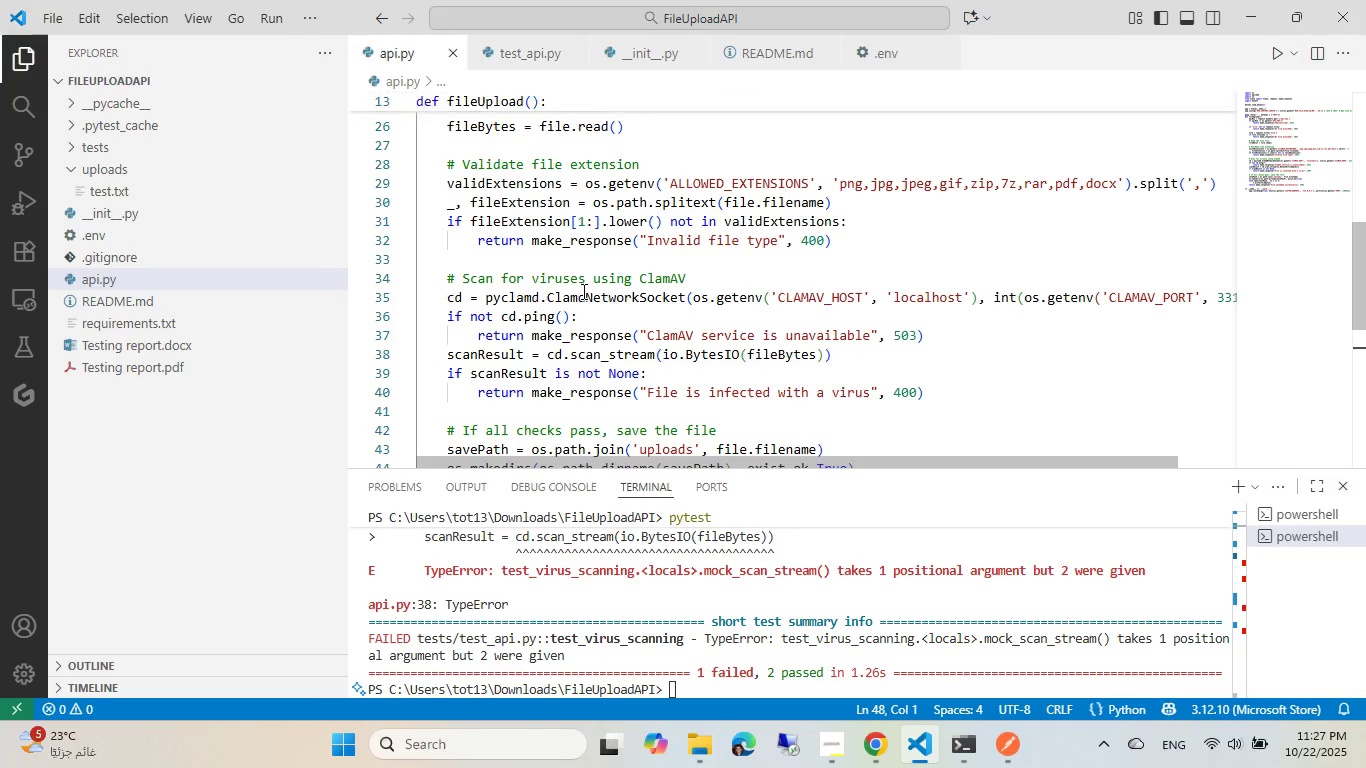 
scroll: coordinate [557, 268], scroll_direction: down, amount: 2.0
 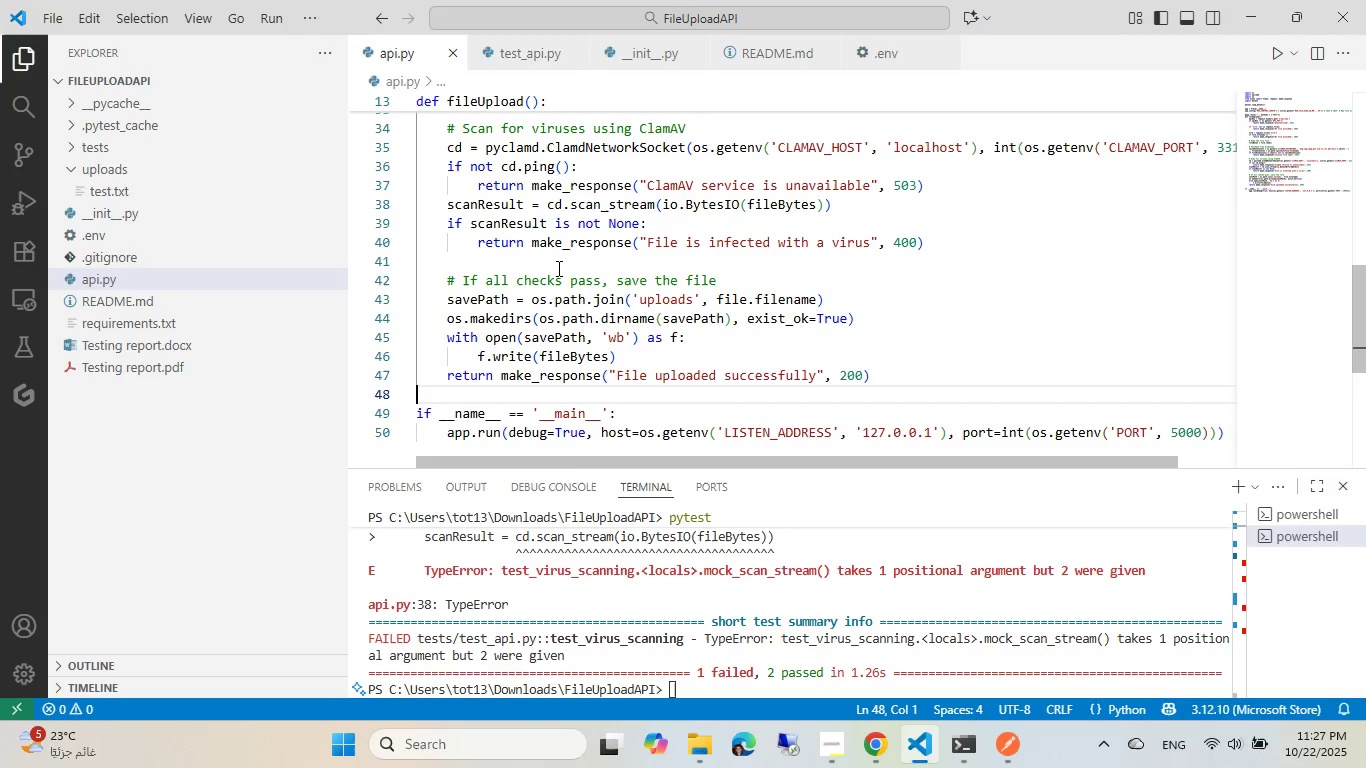 
scroll: coordinate [557, 268], scroll_direction: up, amount: 1.0
 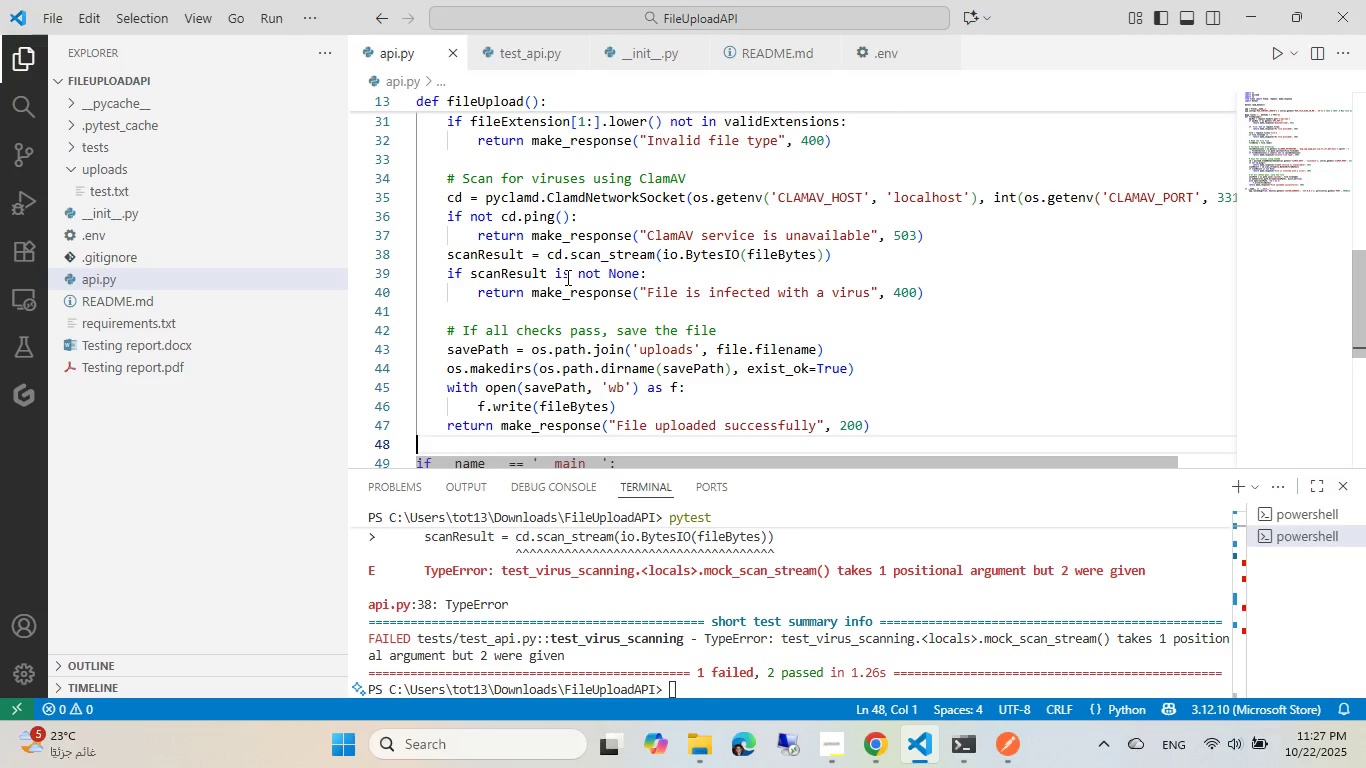 
wait(14.9)
 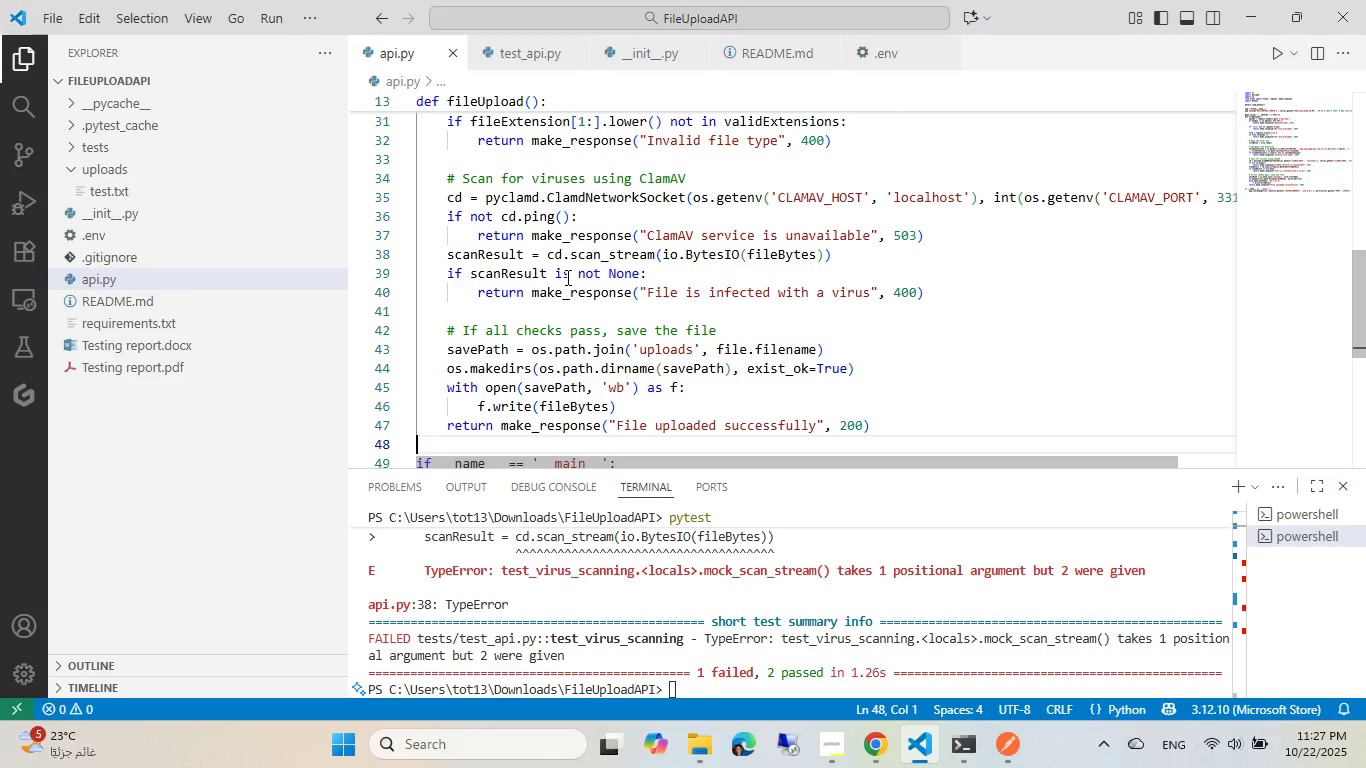 
left_click([517, 58])
 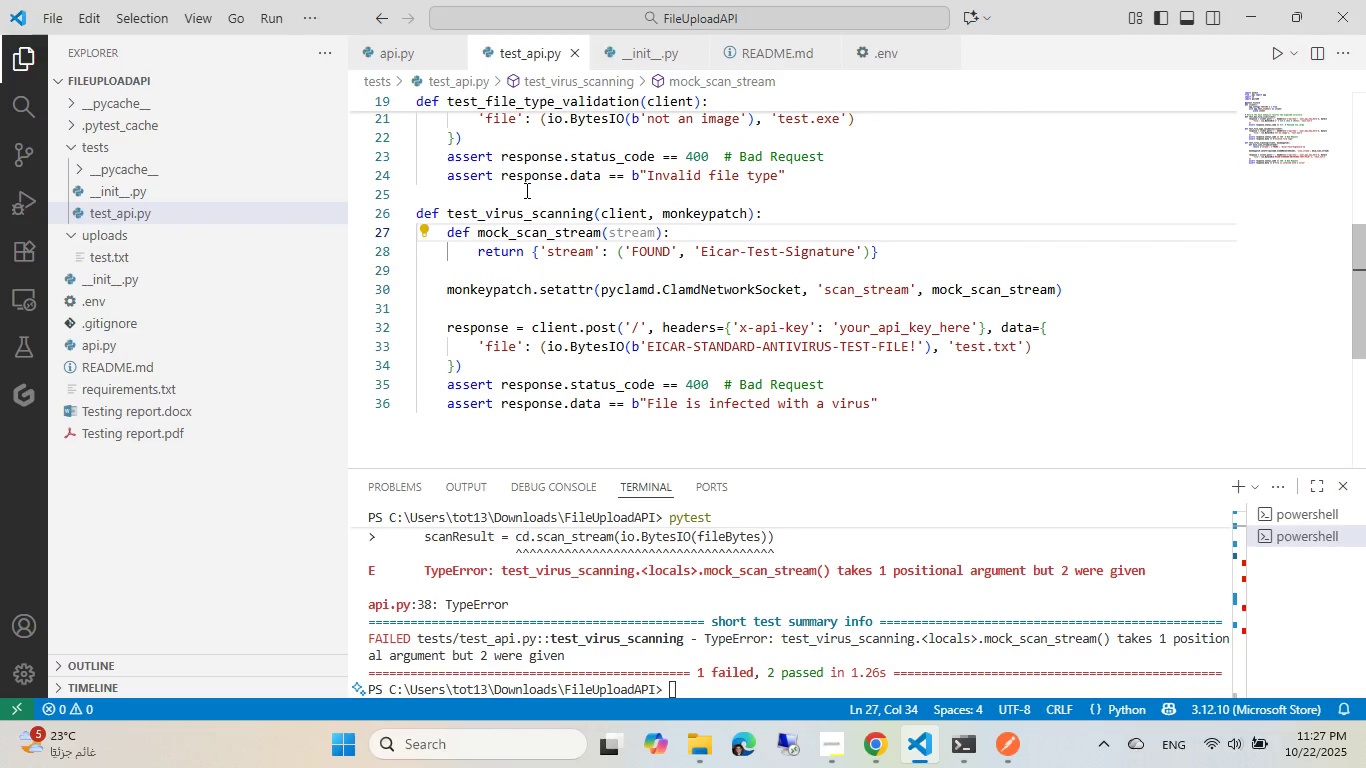 
scroll: coordinate [525, 190], scroll_direction: up, amount: 10.0
 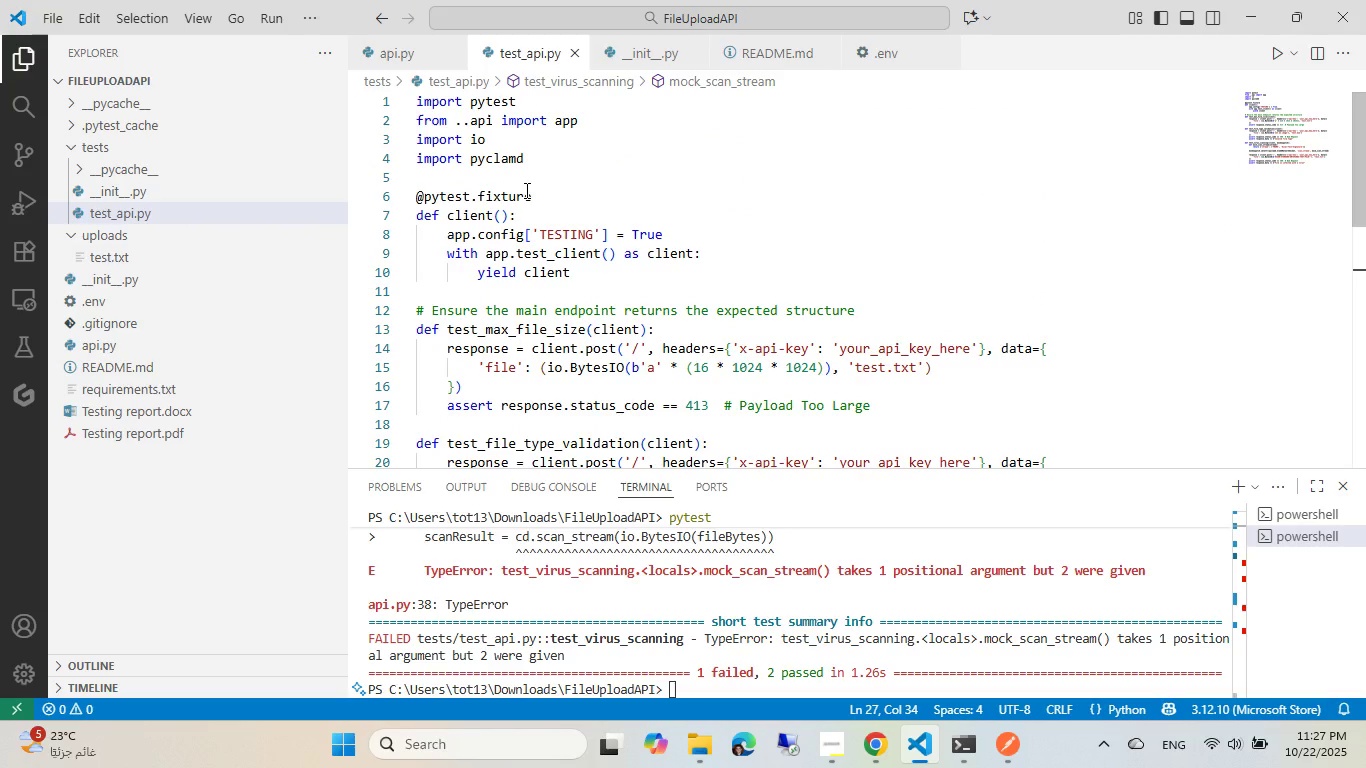 
scroll: coordinate [525, 190], scroll_direction: down, amount: 8.0
 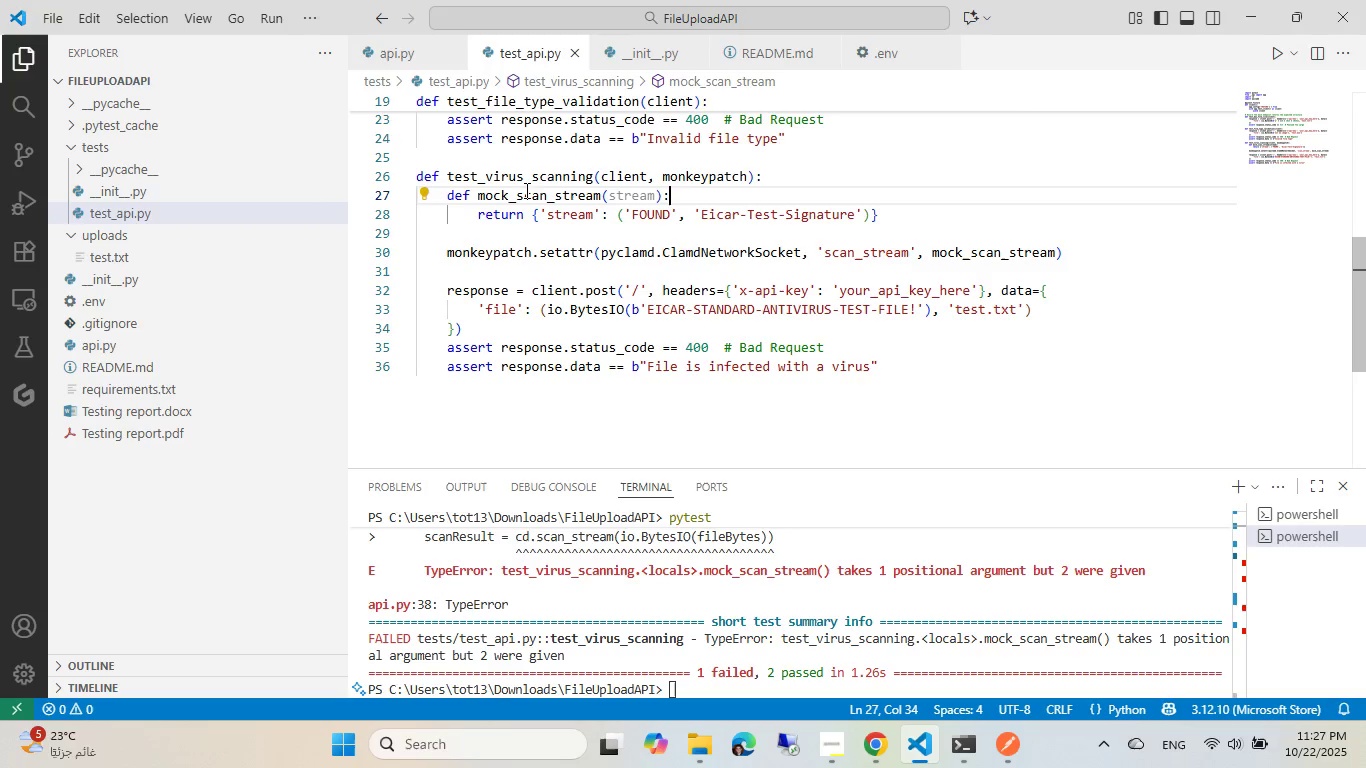 
left_click([394, 37])
 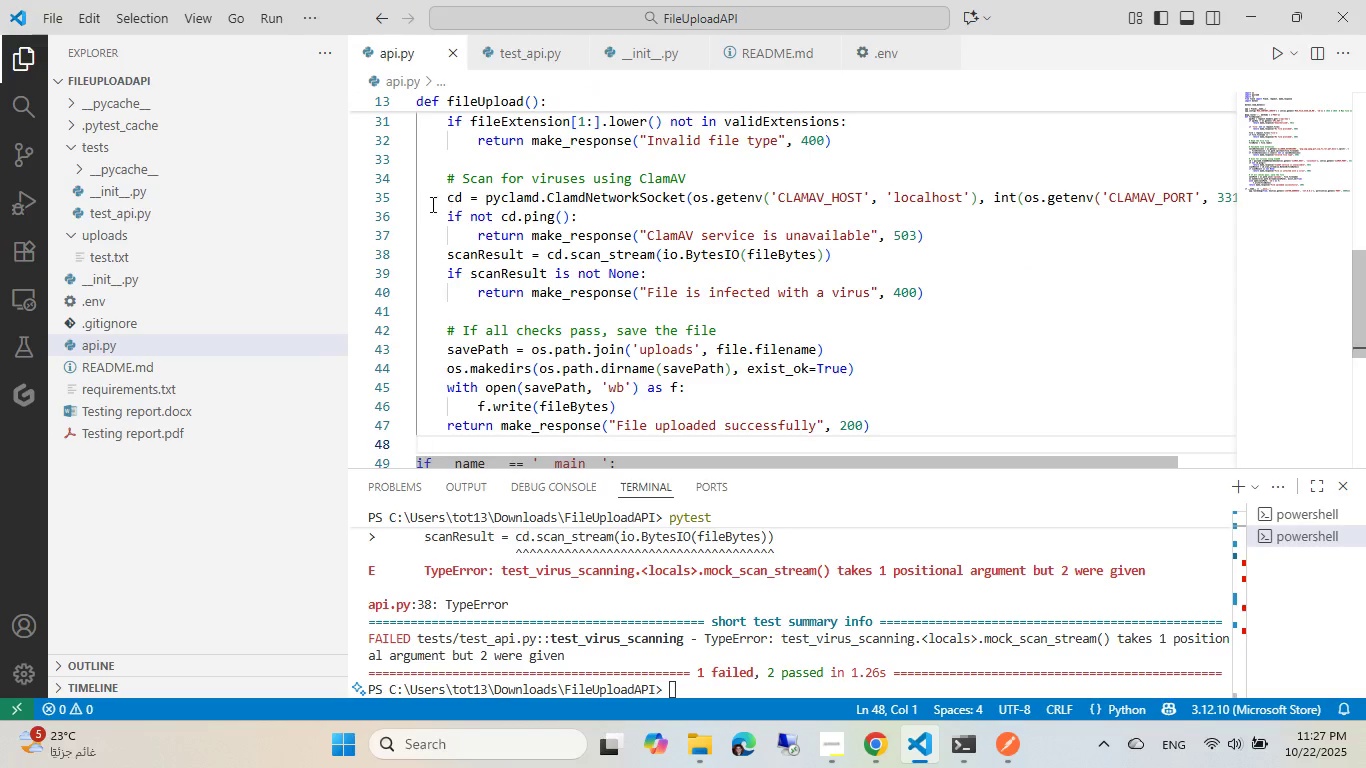 
left_click([387, 195])
 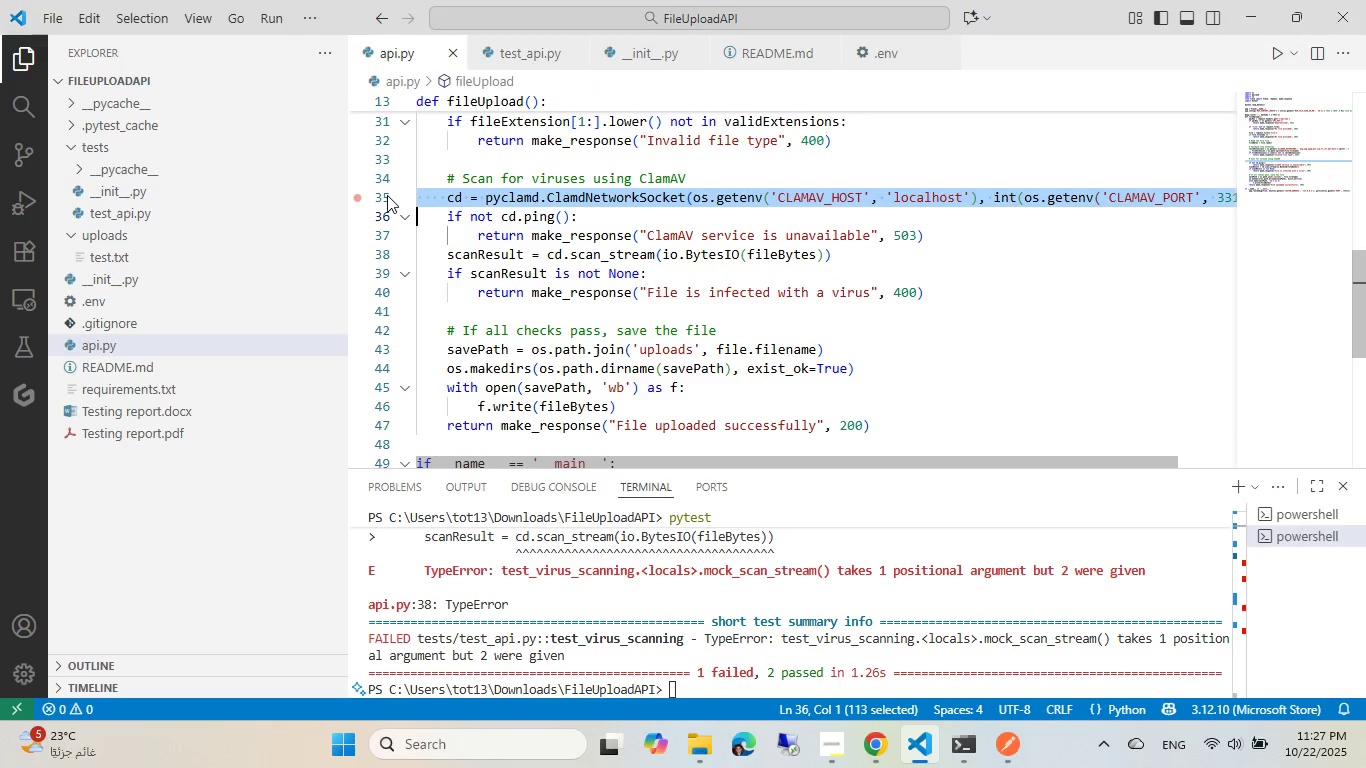 
key(Control+ControlLeft)
 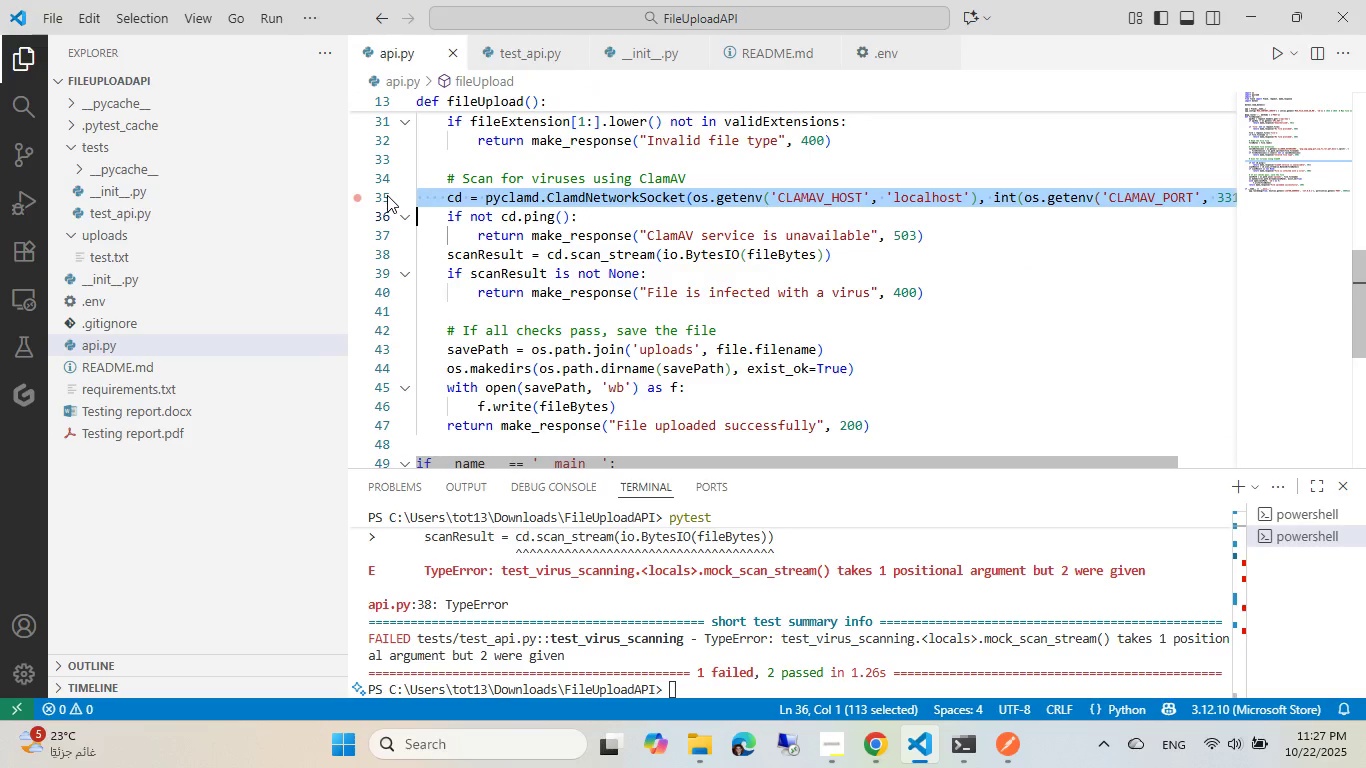 
key(Control+C)
 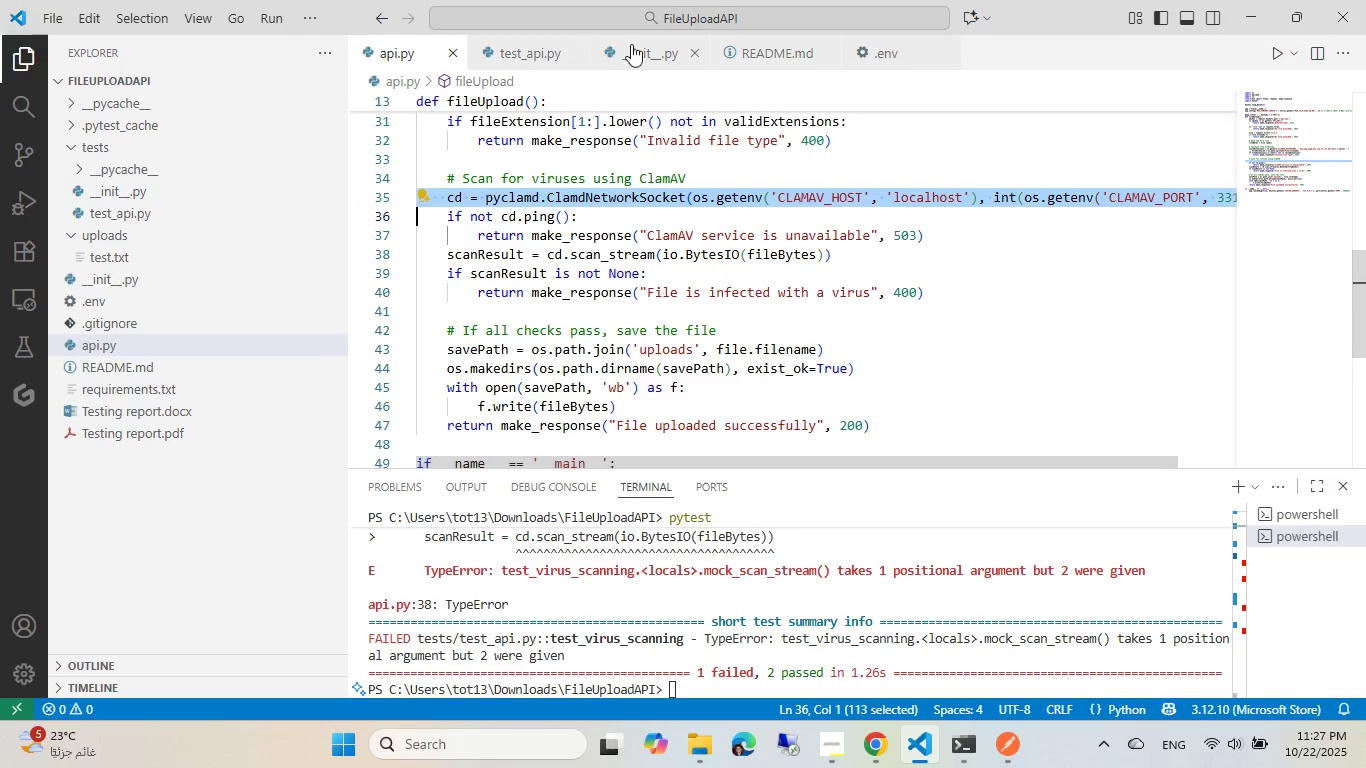 
left_click([656, 54])
 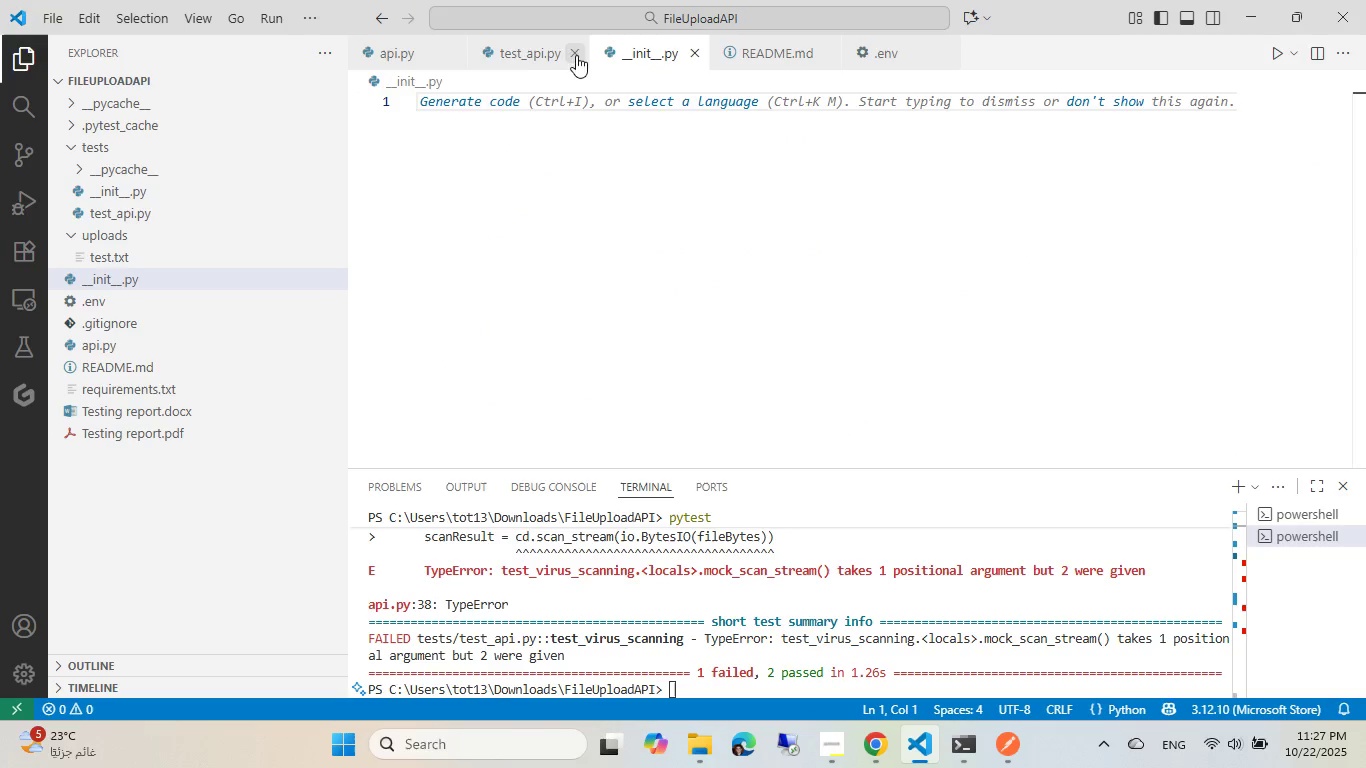 
left_click([518, 53])
 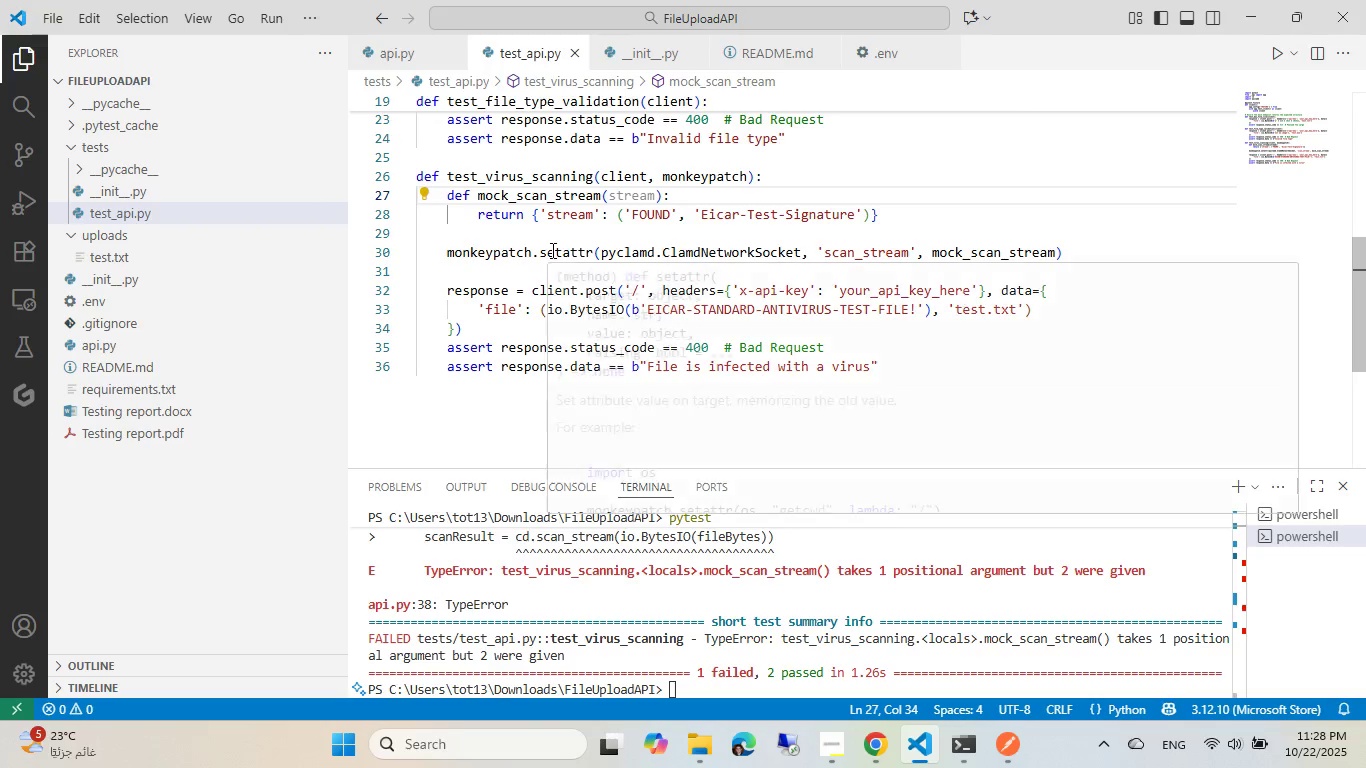 
left_click([549, 233])
 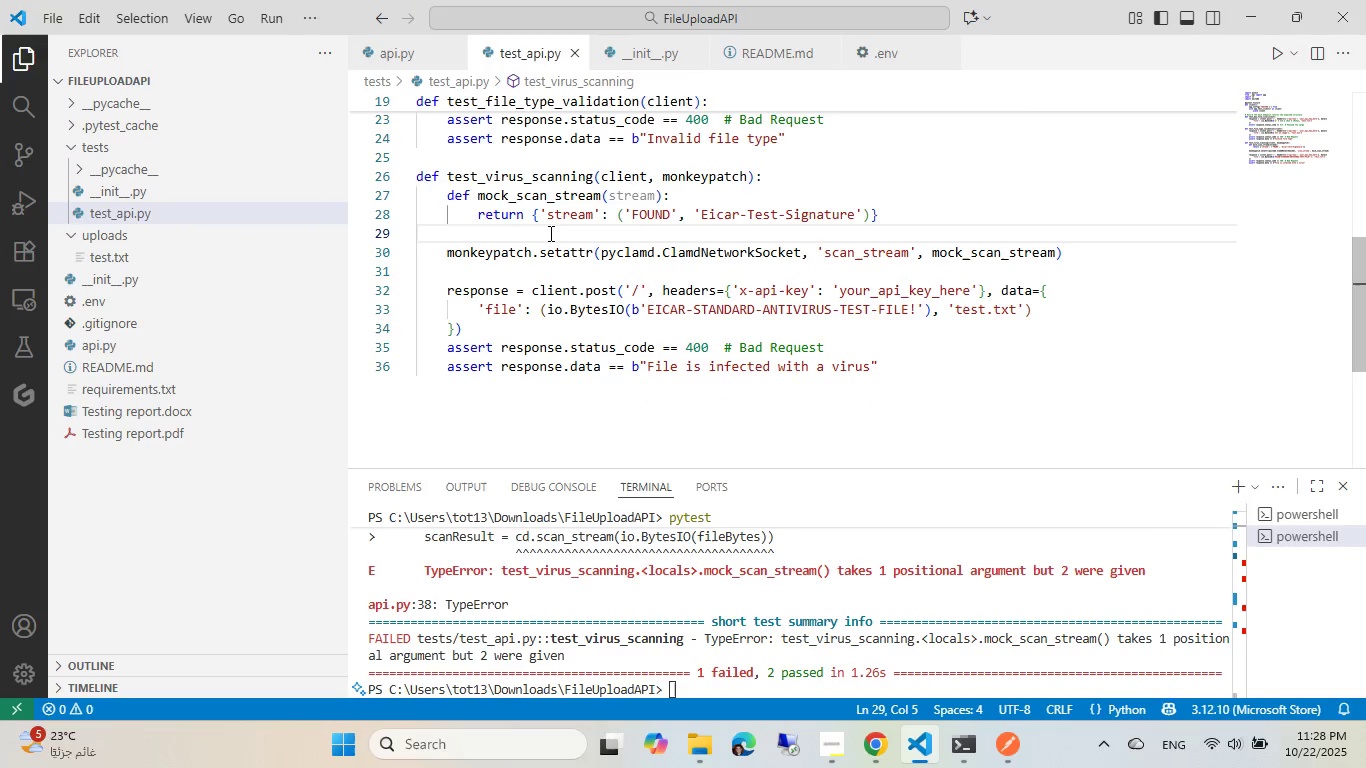 
key(Control+ControlLeft)
 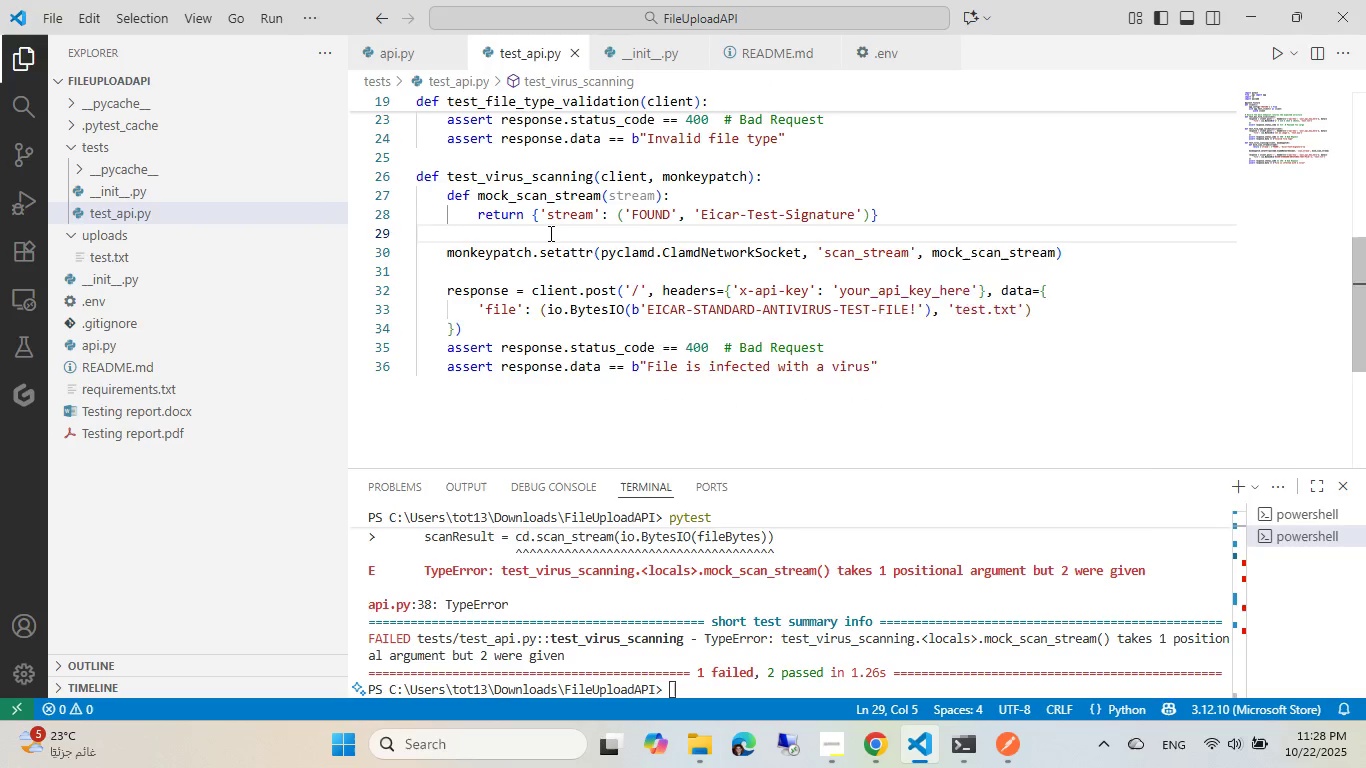 
key(Control+V)
 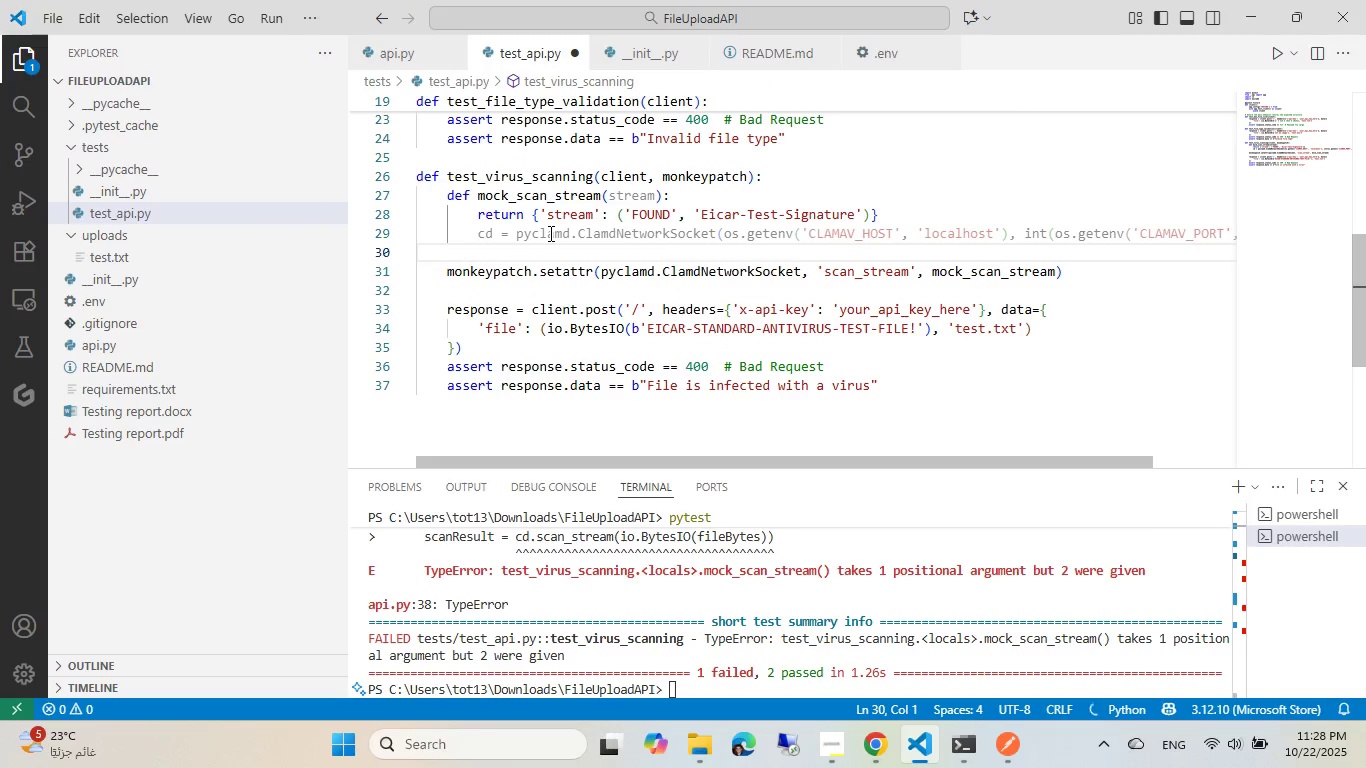 
key(Backspace)
 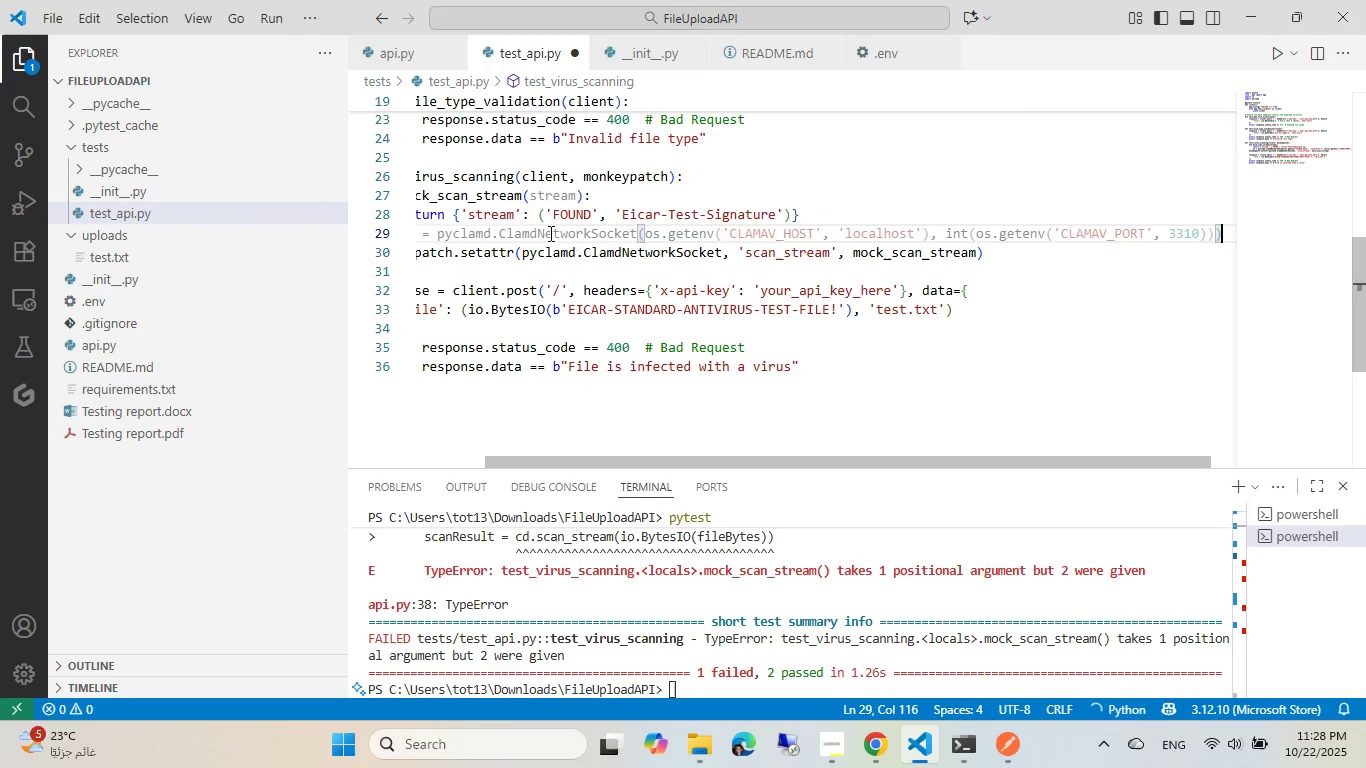 
key(Shift+Tab)
 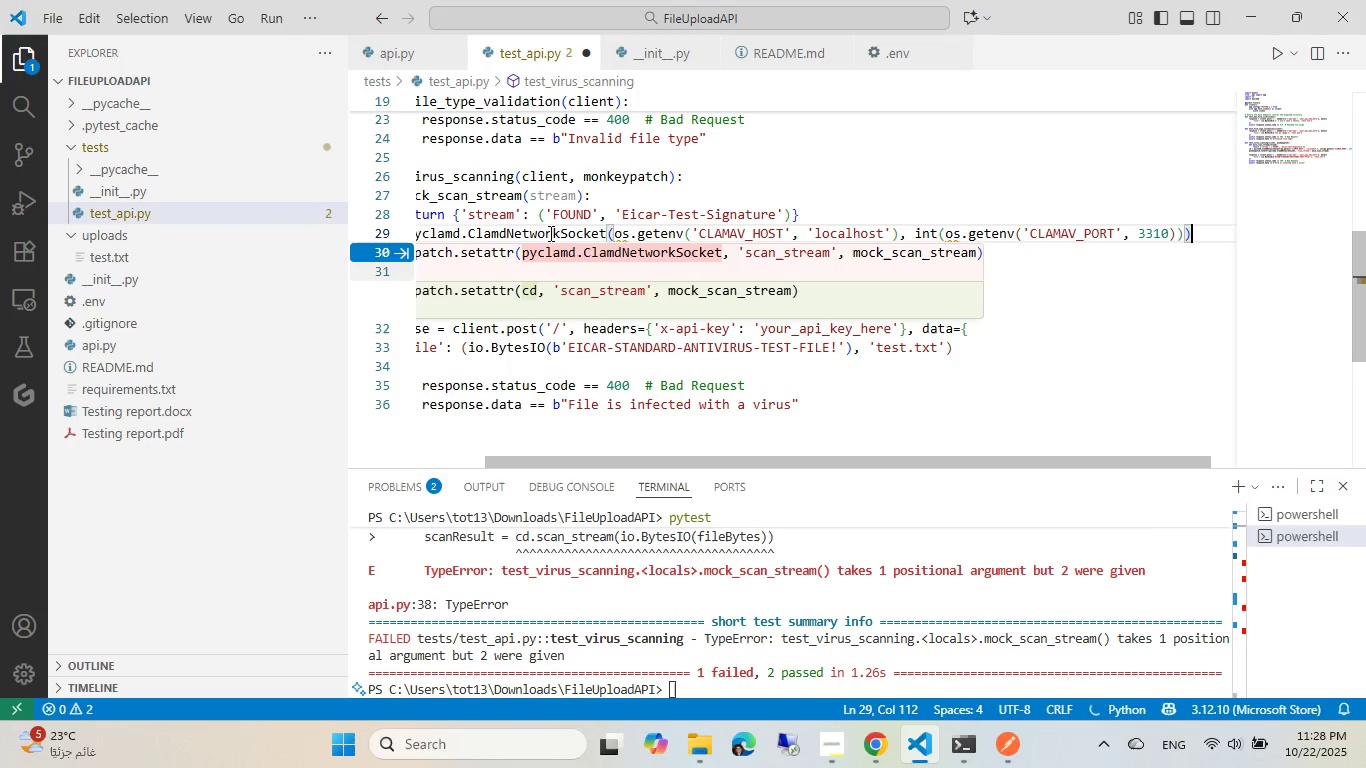 
key(Home)
 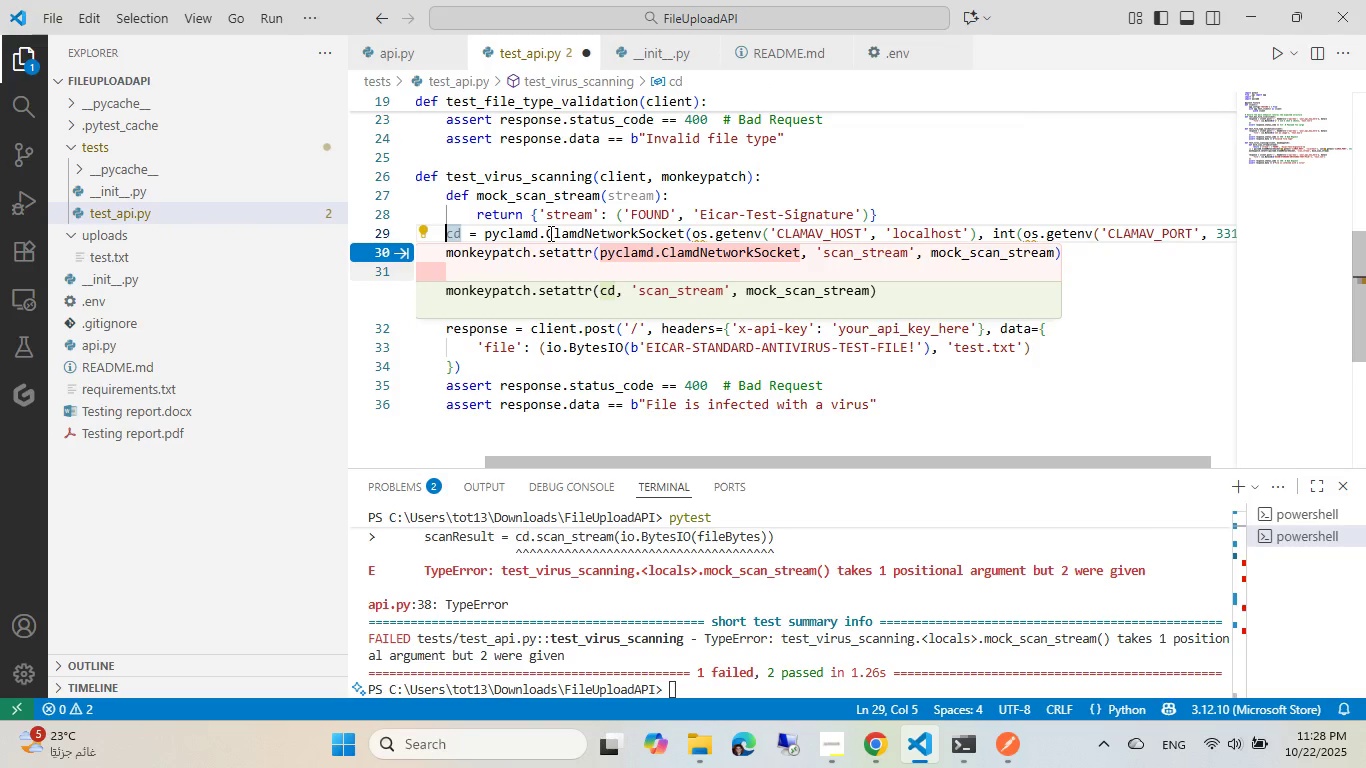 
key(Escape)
 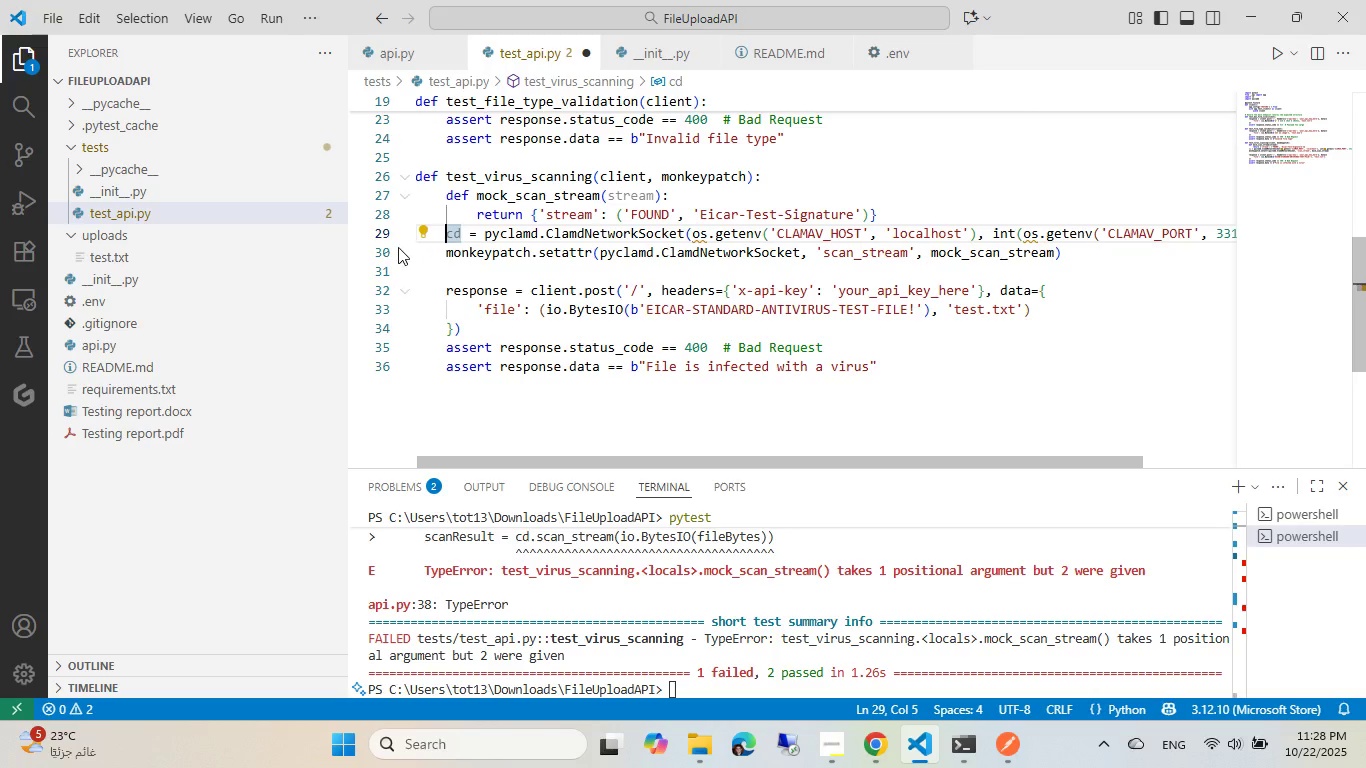 
left_click([383, 246])
 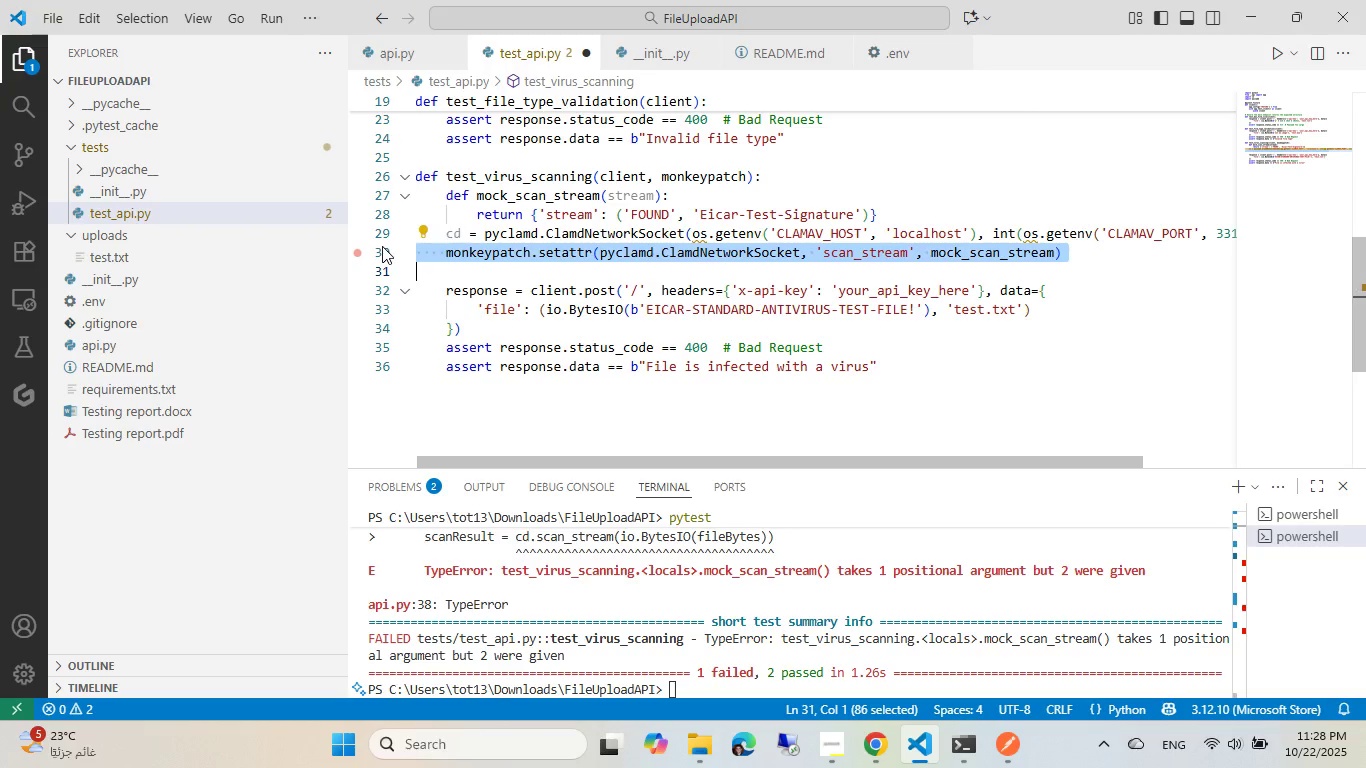 
key(Backspace)
 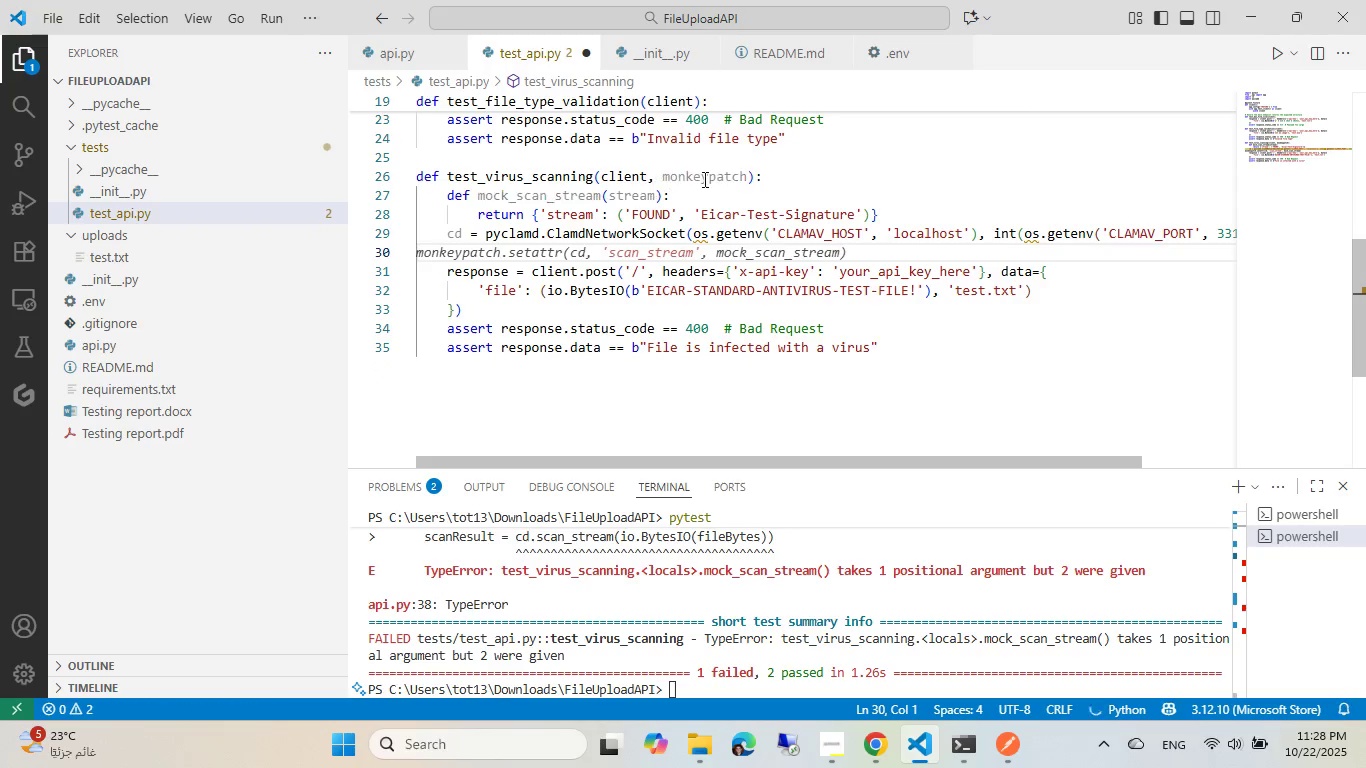 
double_click([703, 179])
 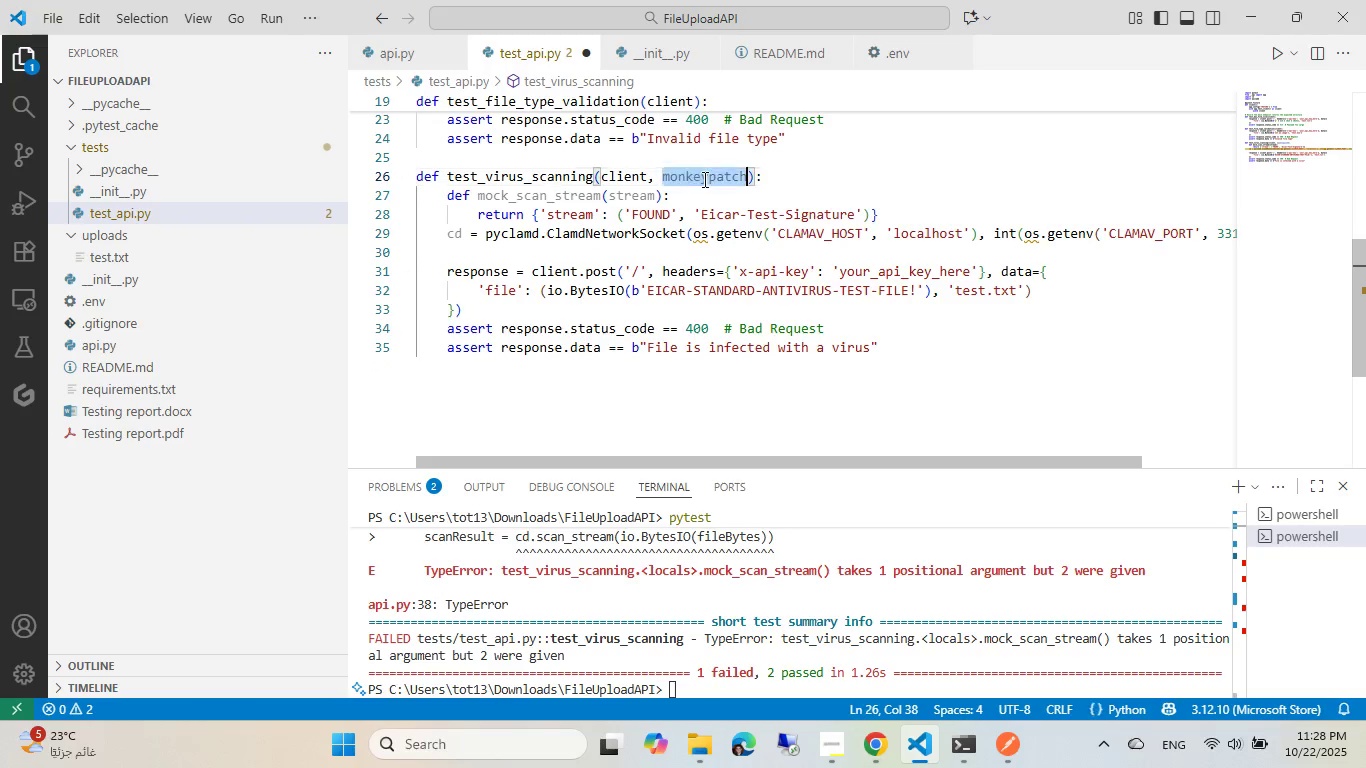 
key(Backspace)
 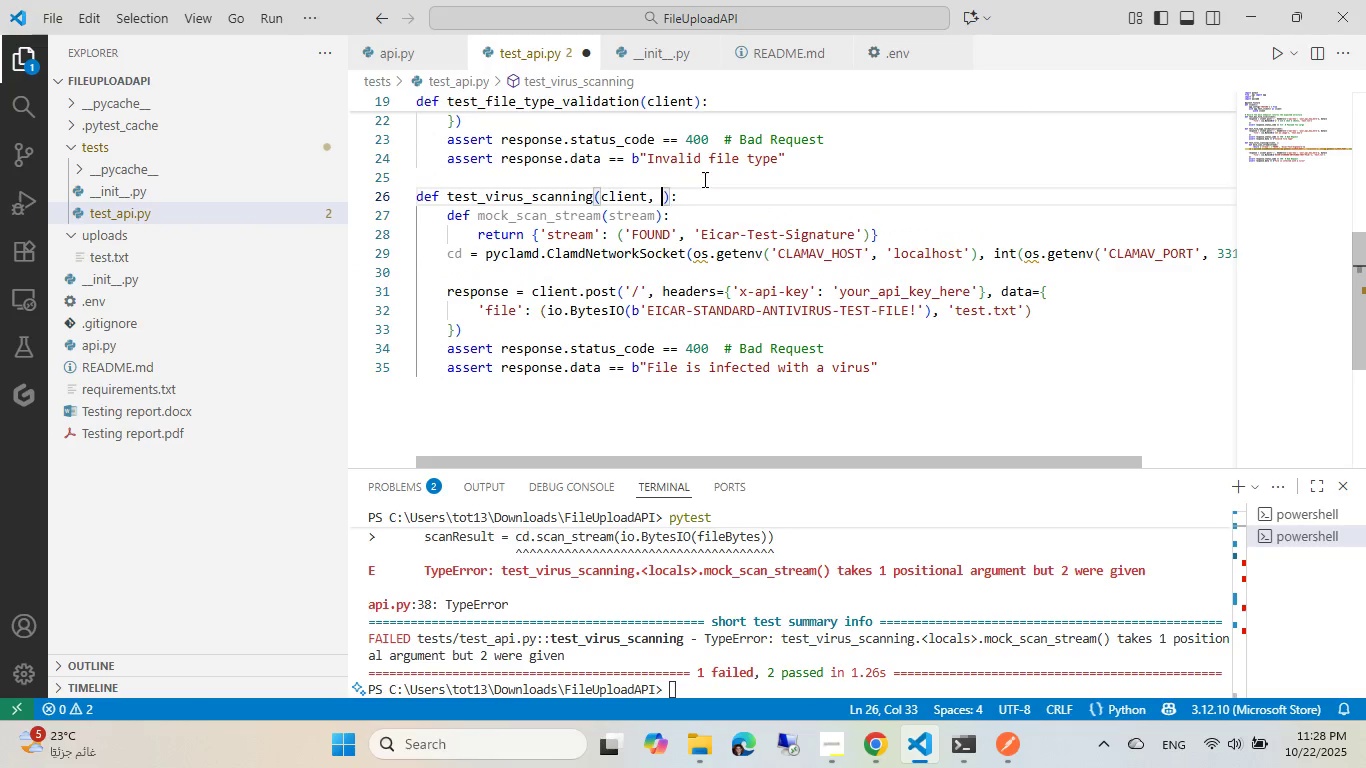 
key(Backspace)
 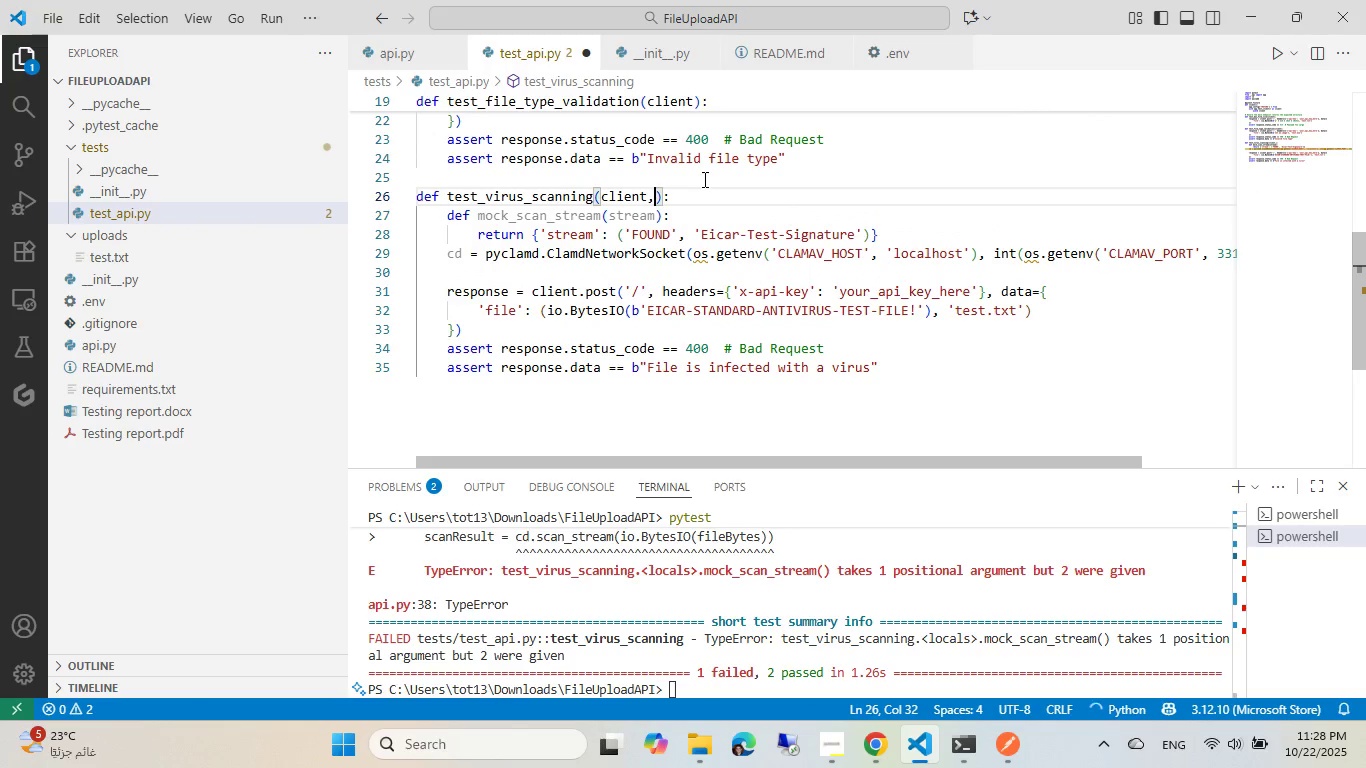 
key(Backspace)
 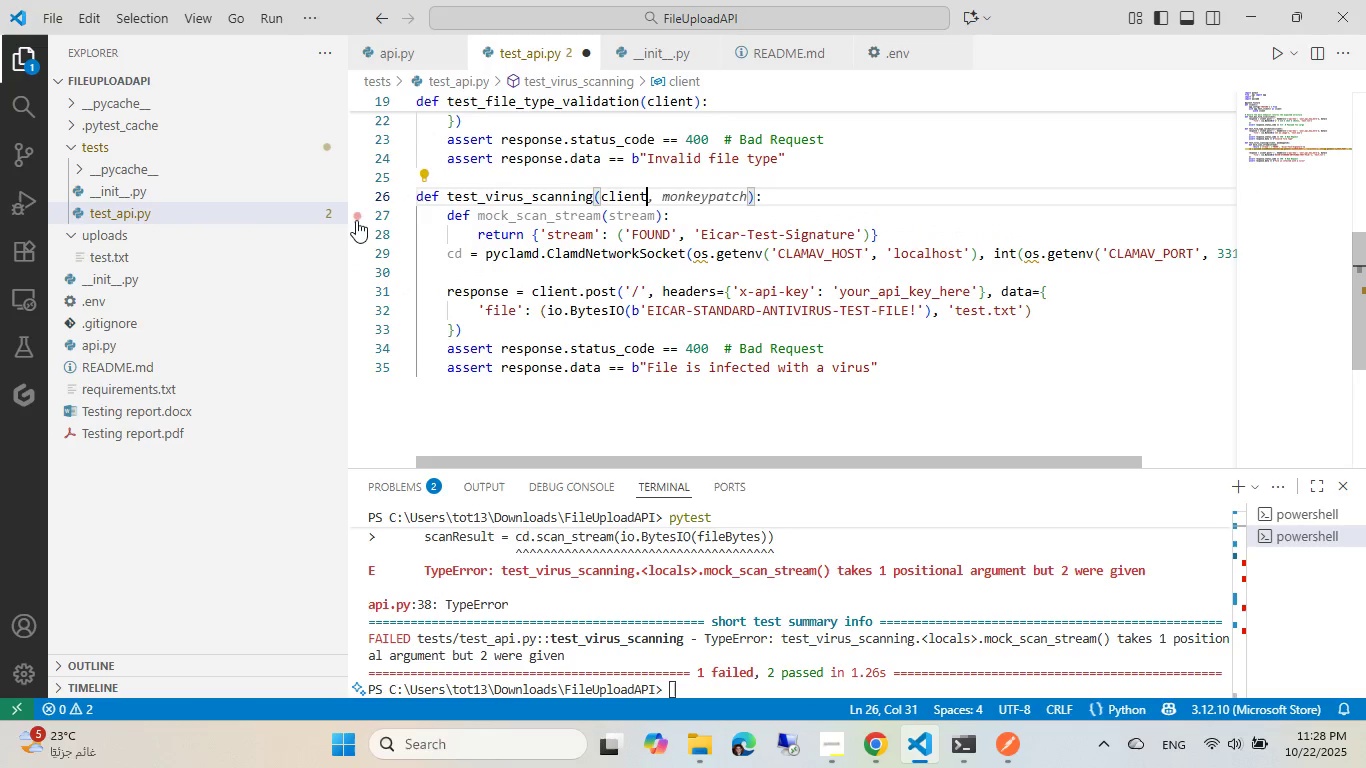 
left_click_drag(start_coordinate=[373, 217], to_coordinate=[380, 230])
 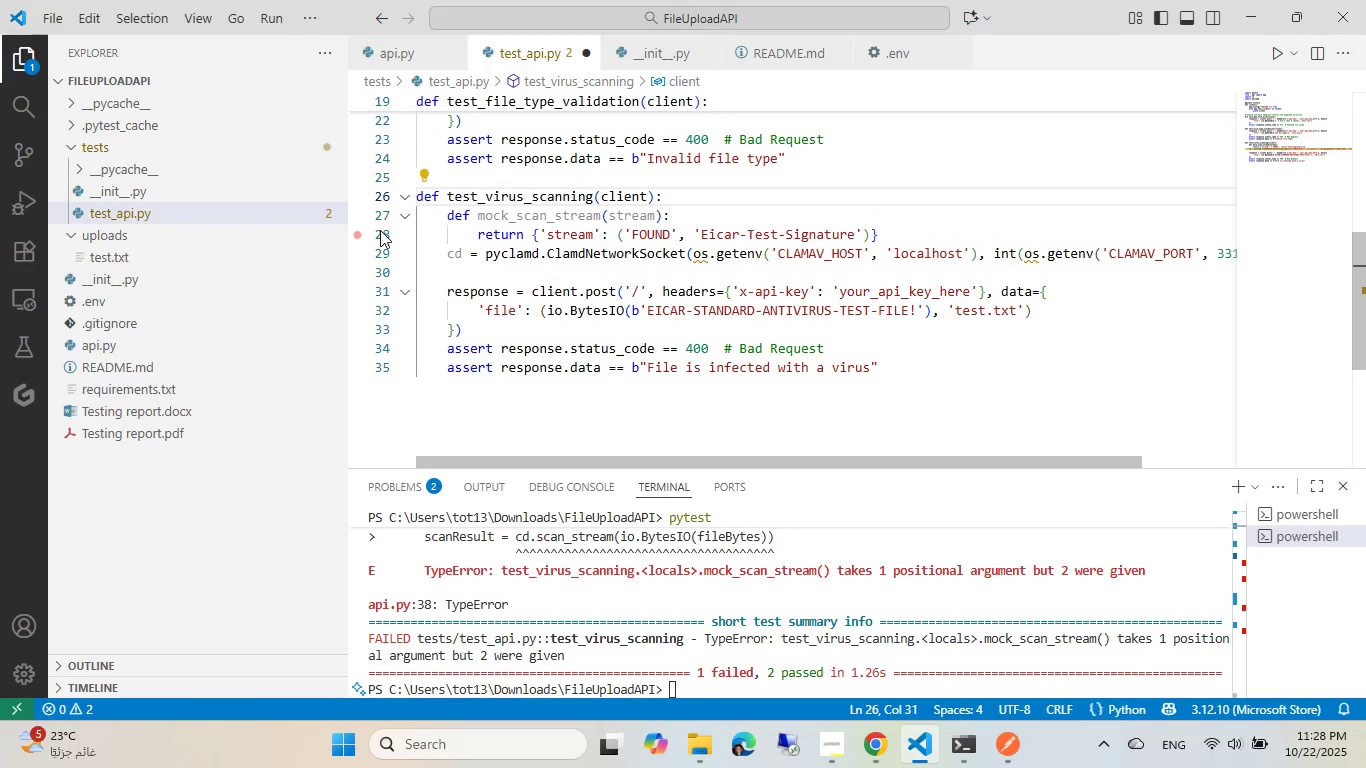 
left_click_drag(start_coordinate=[380, 230], to_coordinate=[381, 220])
 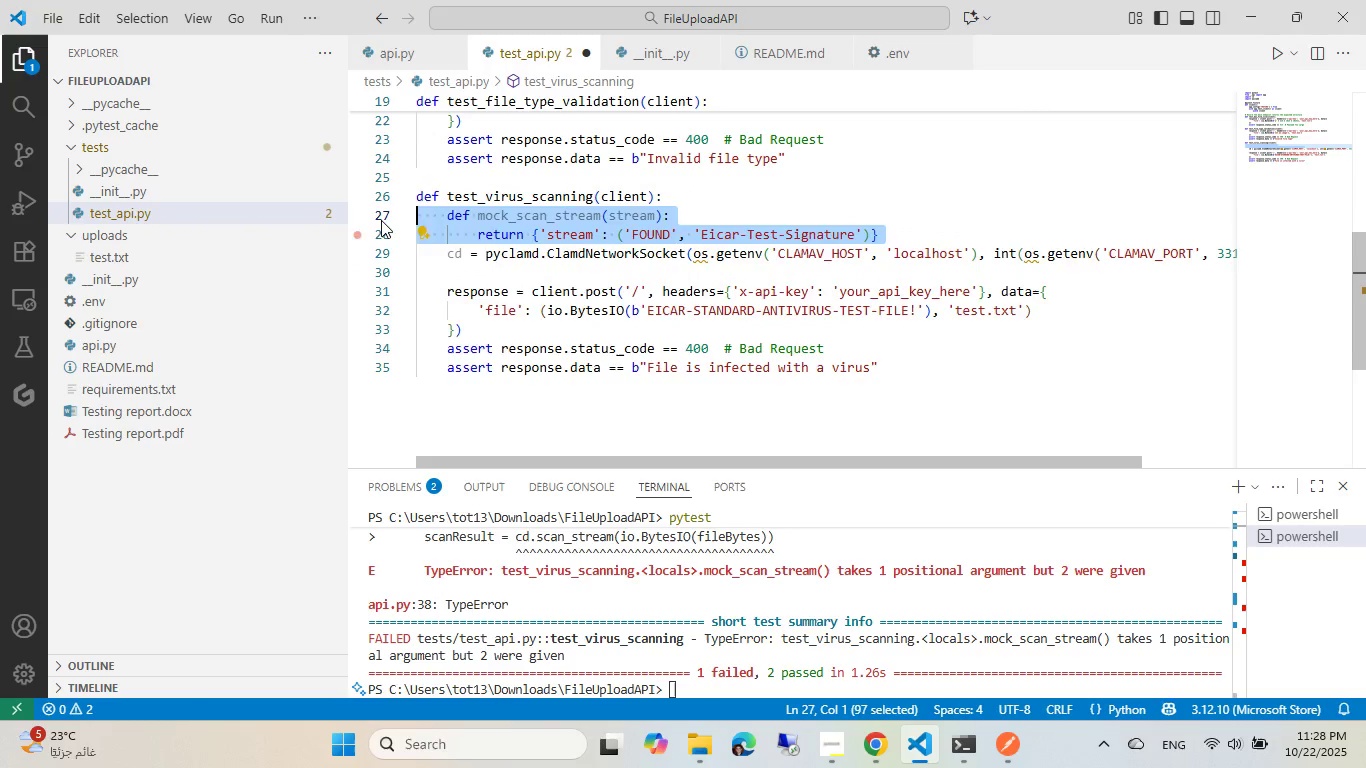 
key(Backspace)
 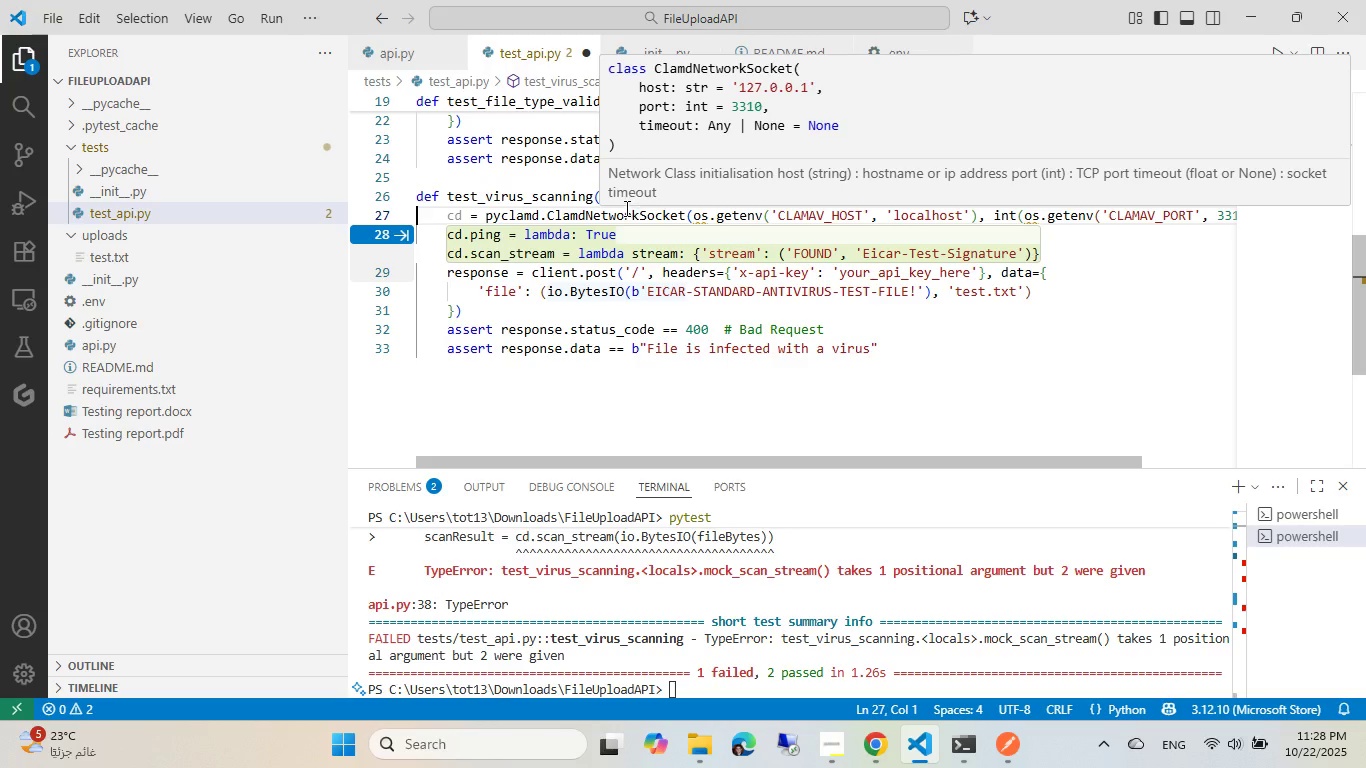 
wait(7.21)
 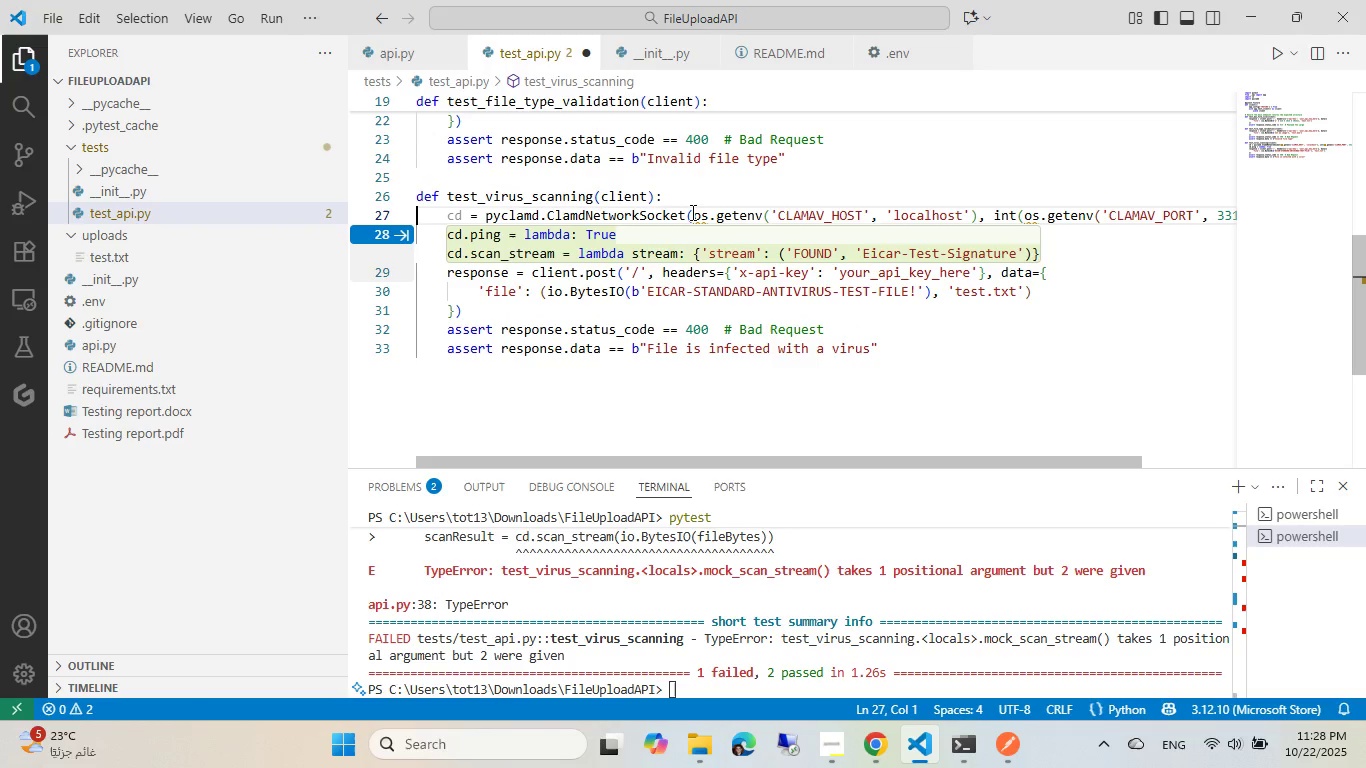 
key(Control+Home)
 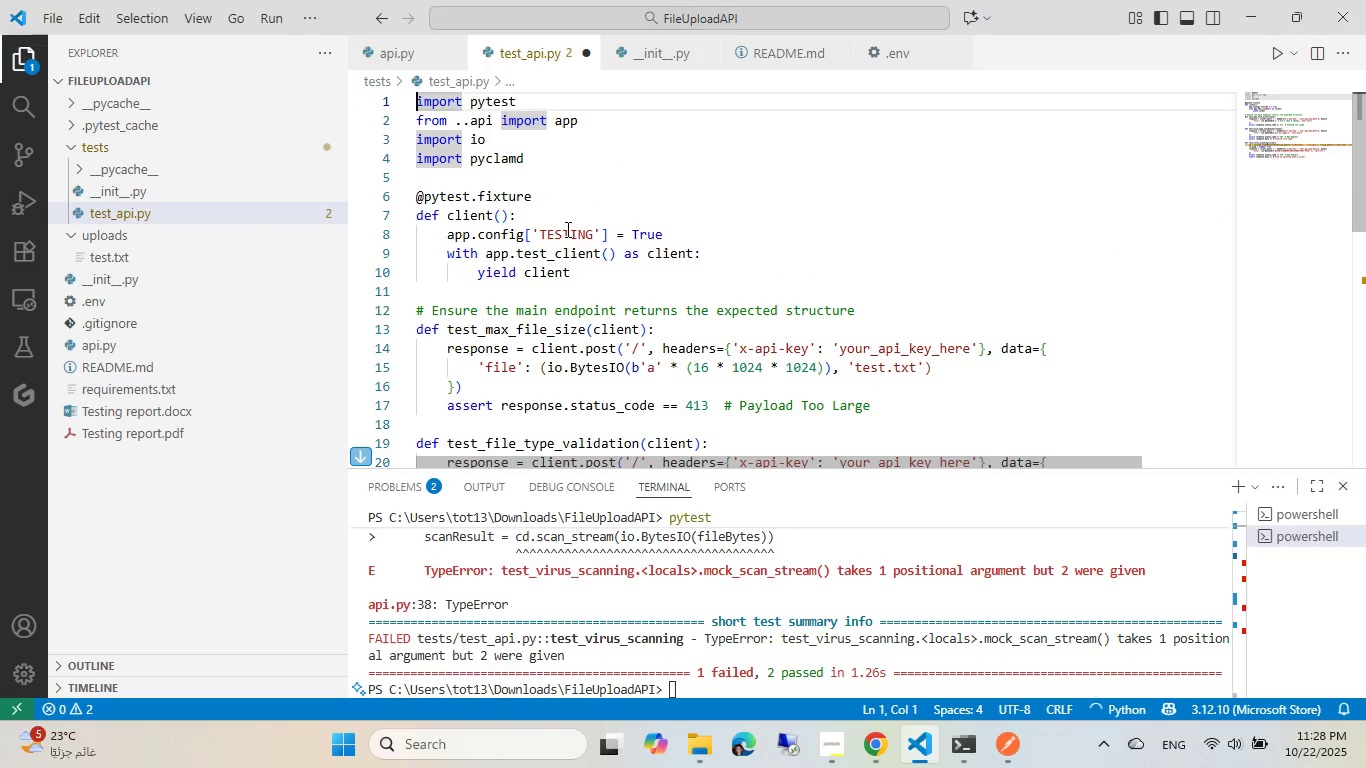 
key(Control+ArrowDown)
 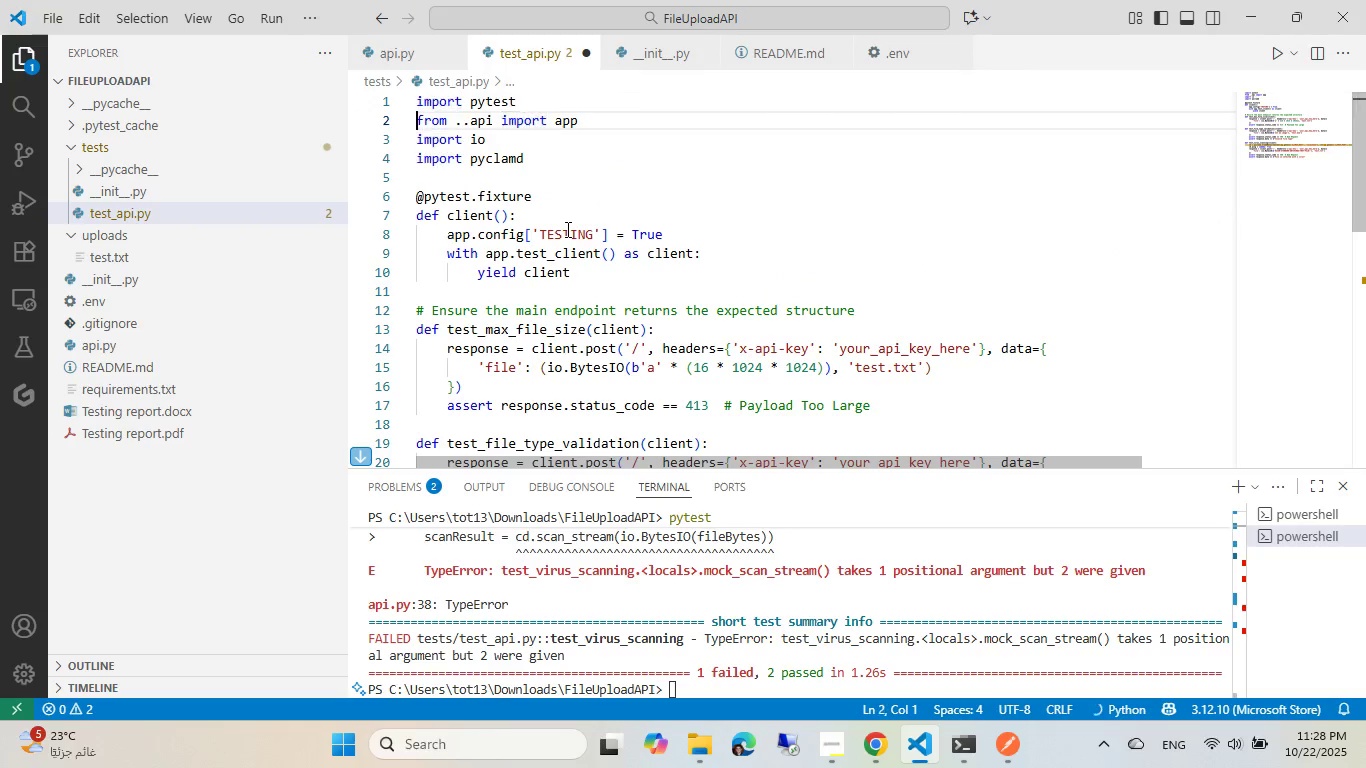 
key(ArrowDown)
 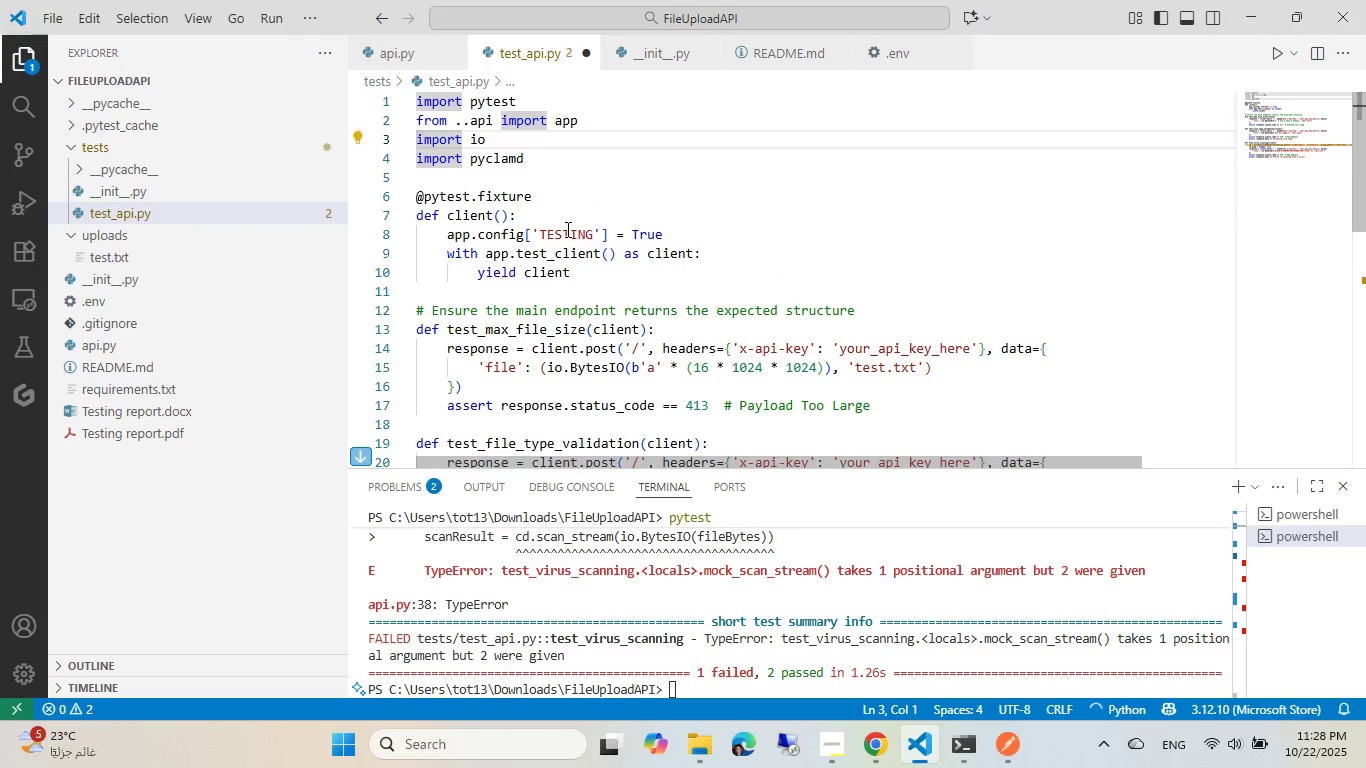 
key(End)
 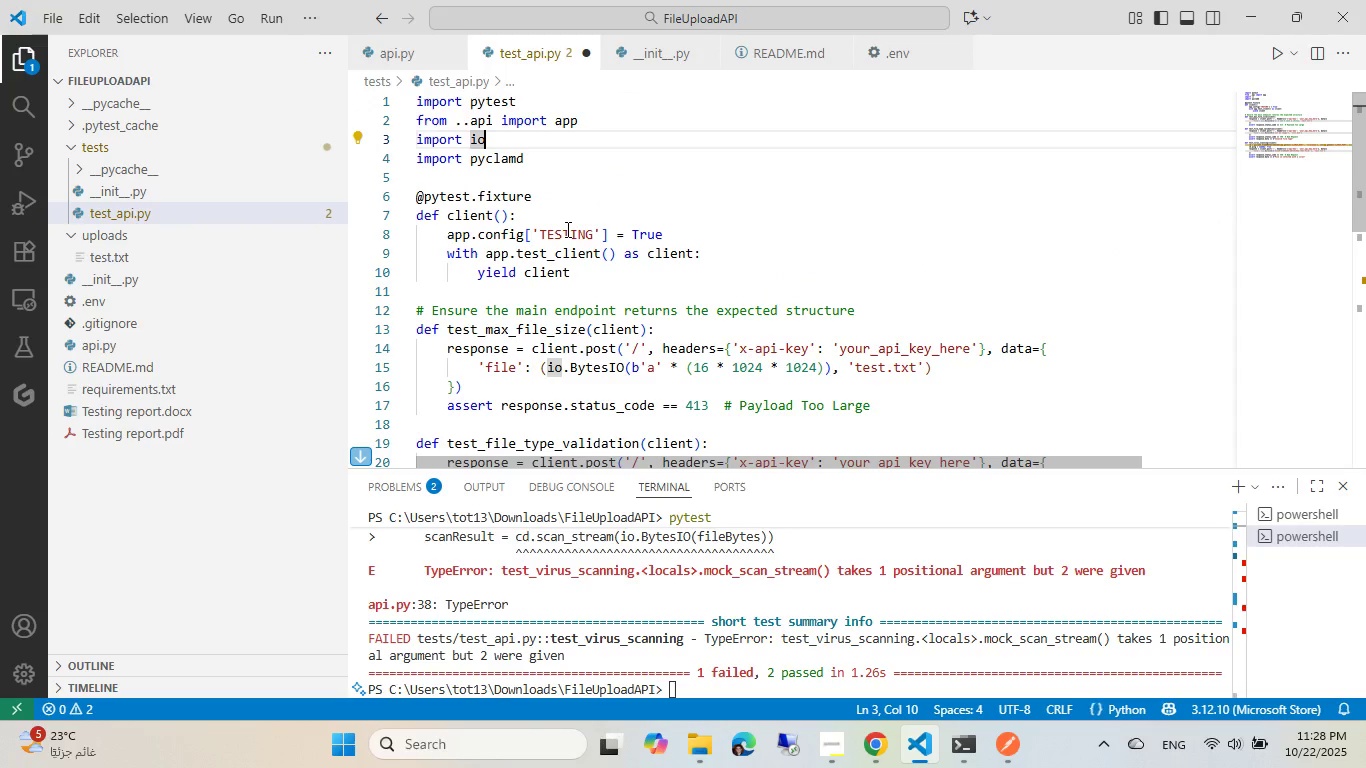 
key(Enter)
 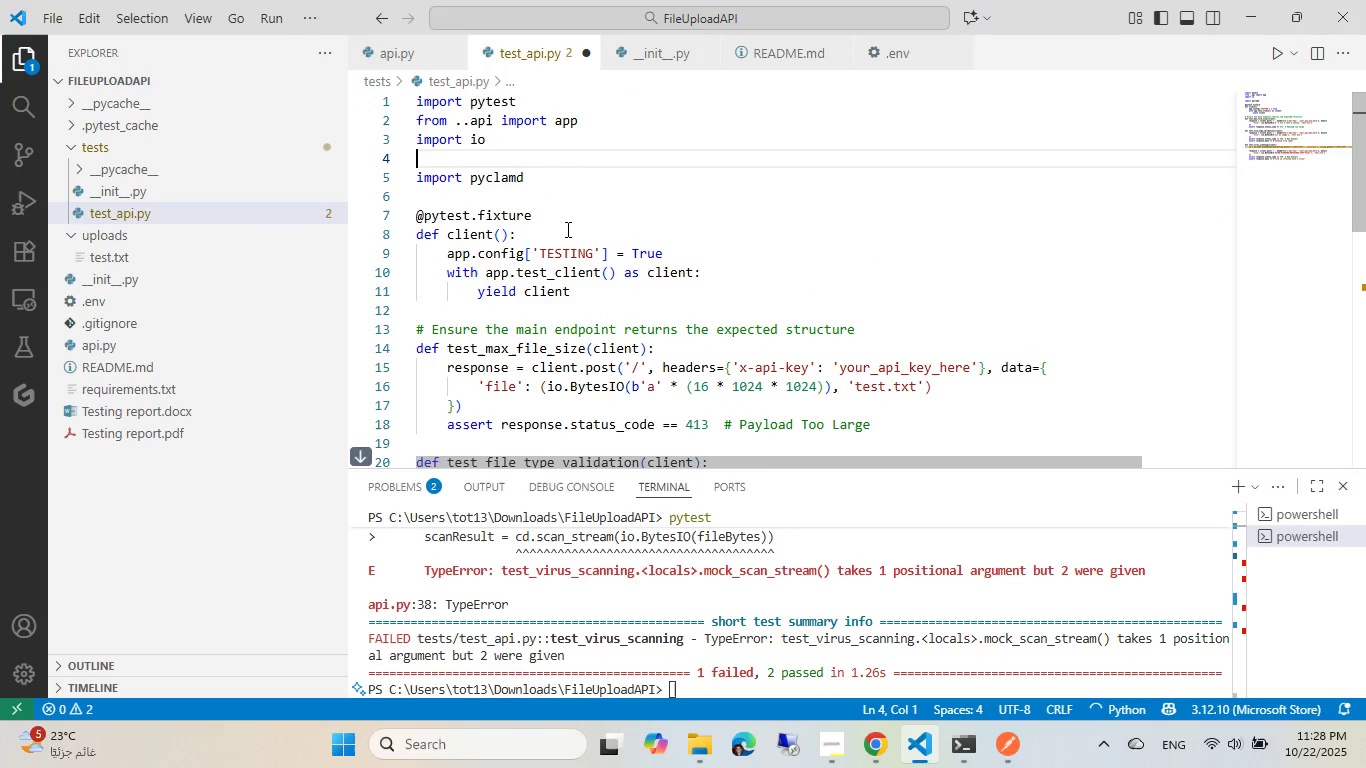 
type(import os)
 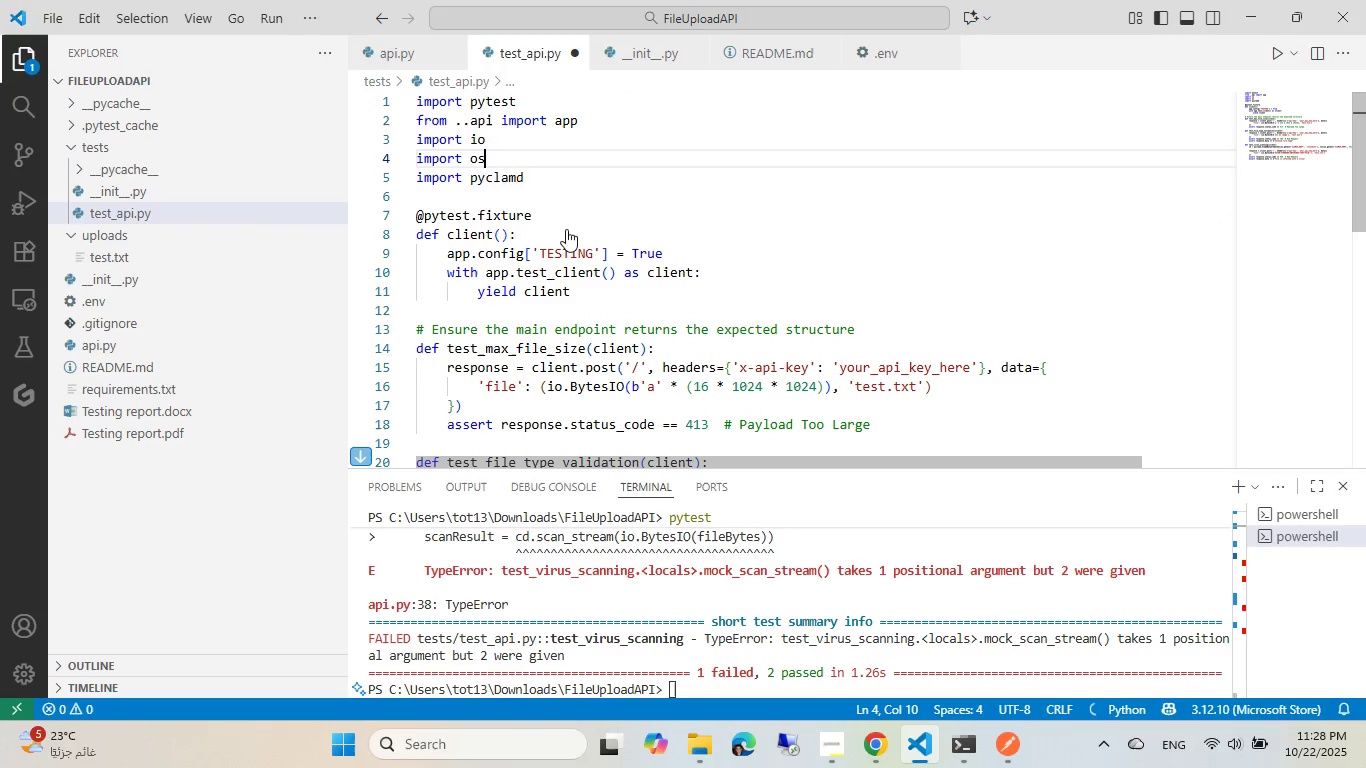 
key(Control+ControlLeft)
 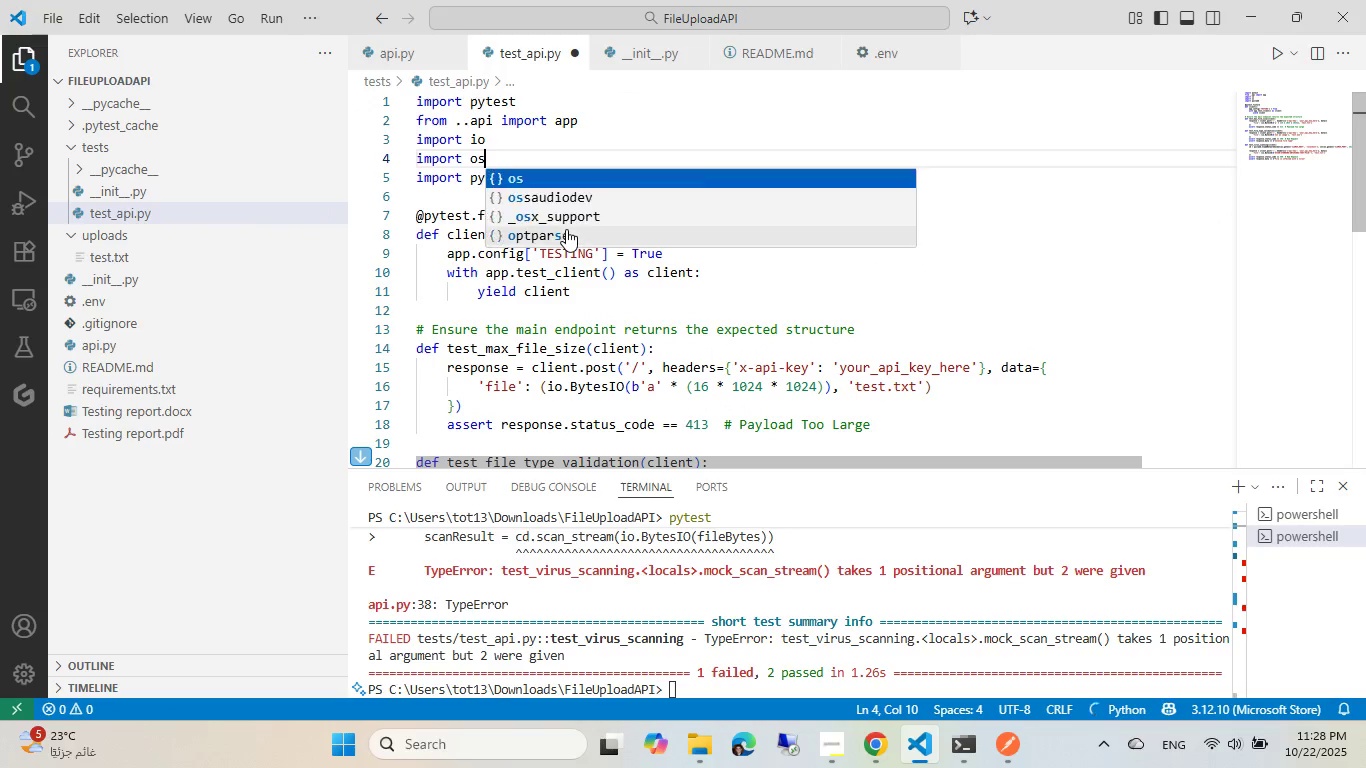 
key(Control+S)
 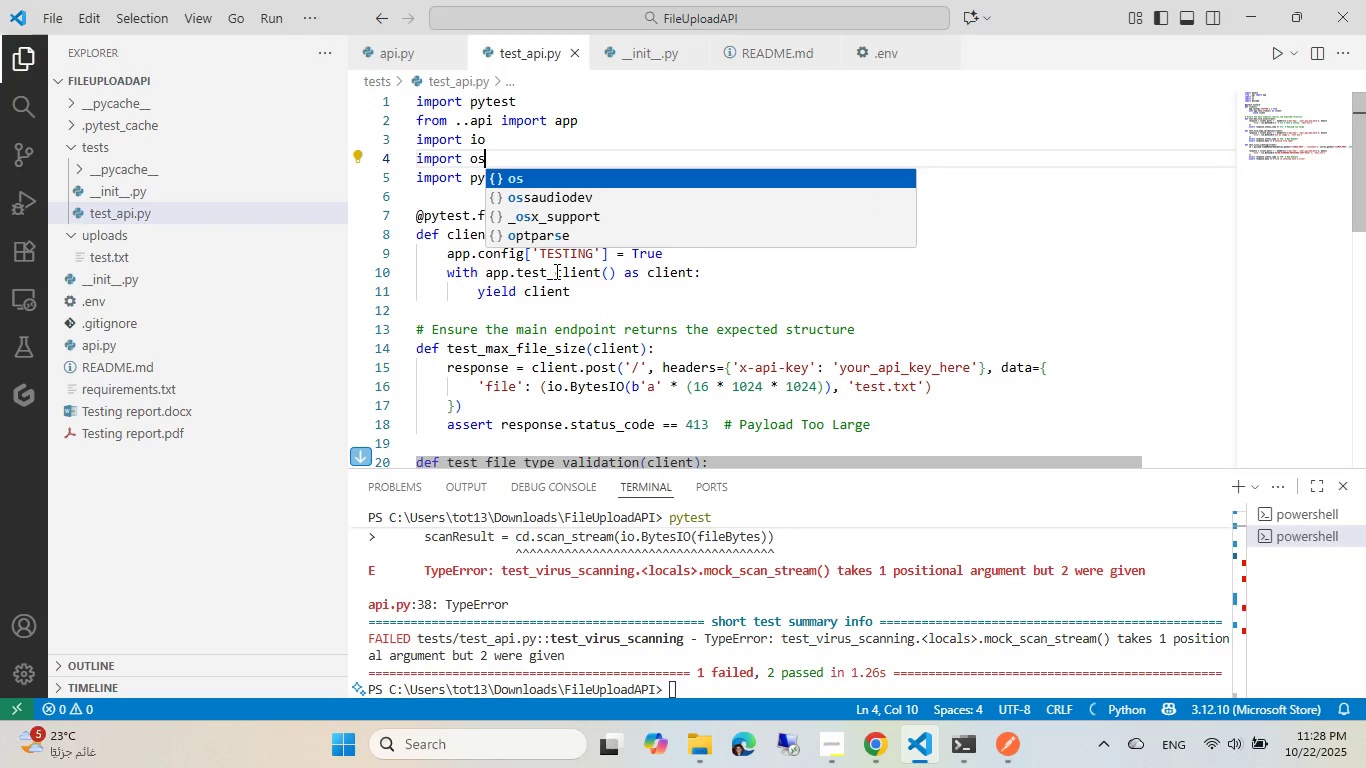 
left_click([555, 271])
 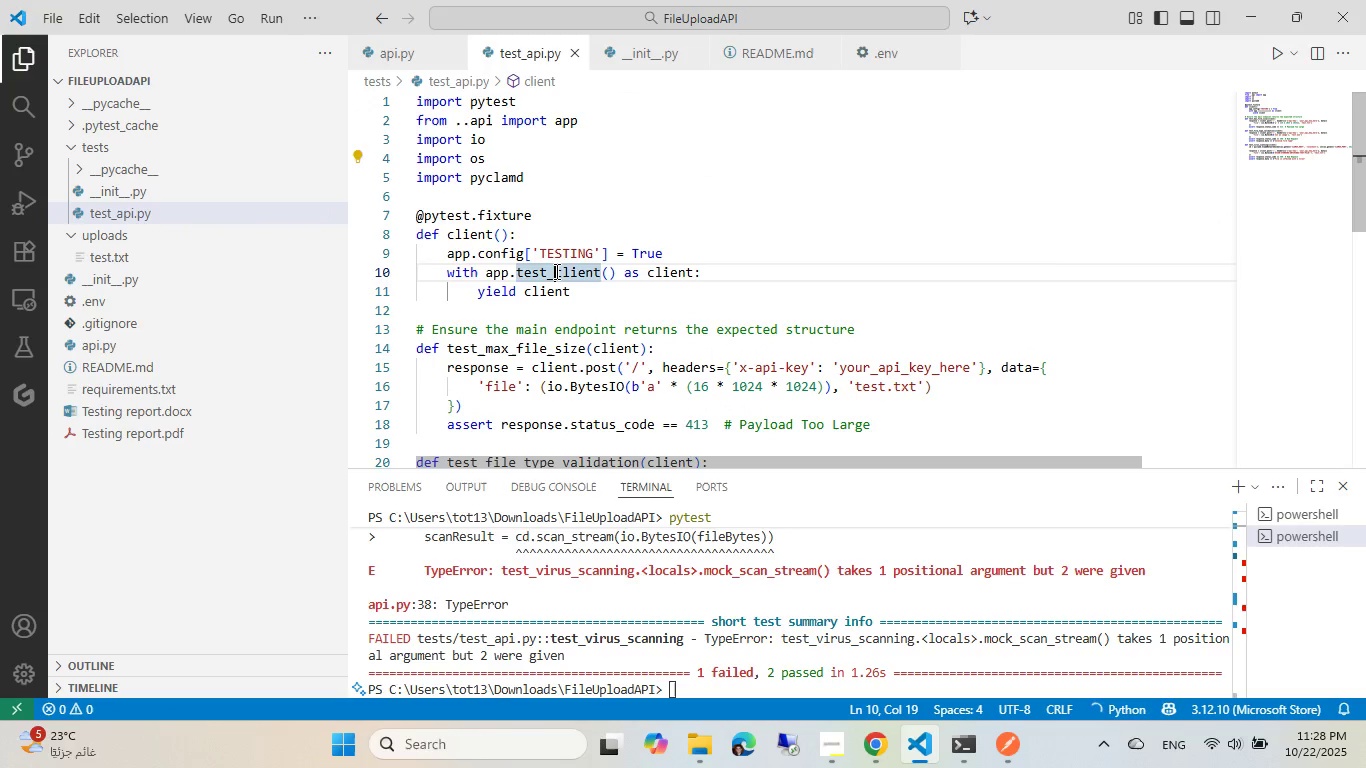 
scroll: coordinate [555, 271], scroll_direction: down, amount: 10.0
 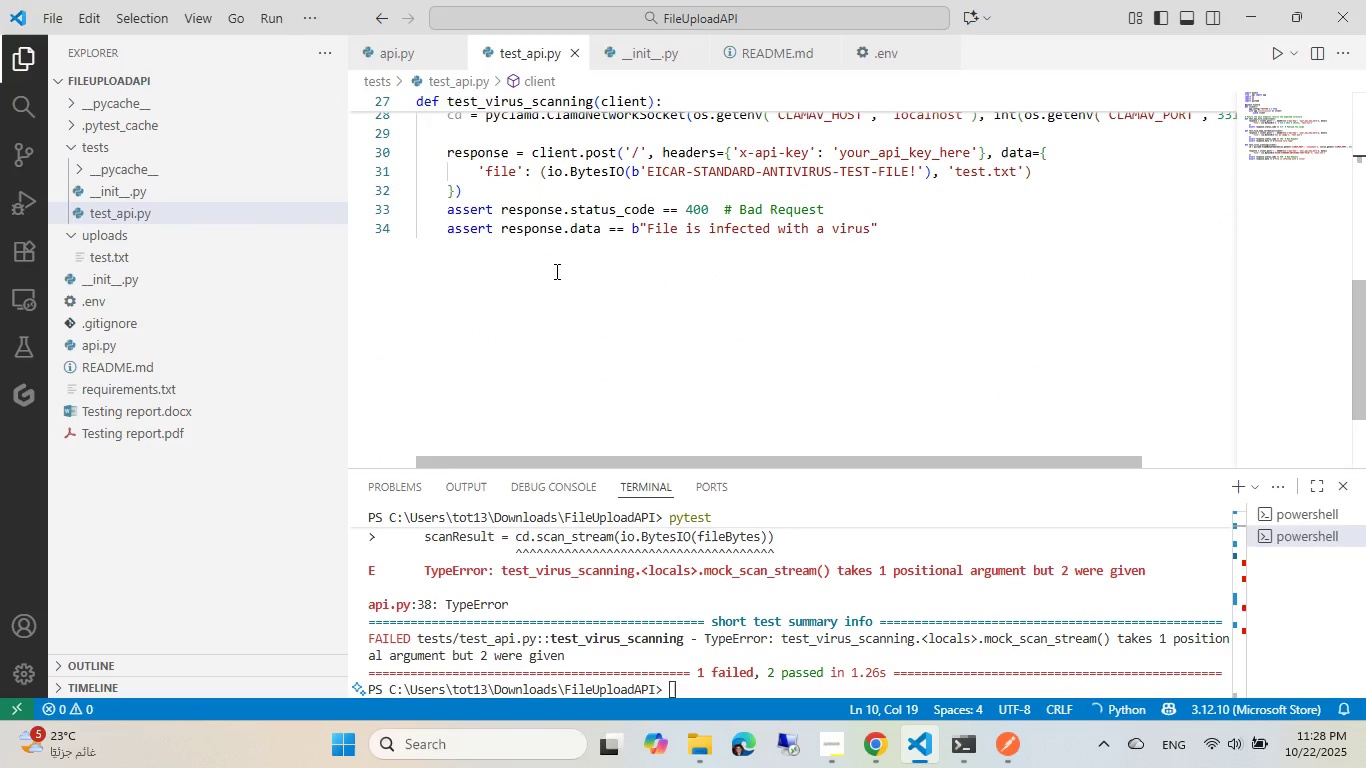 
scroll: coordinate [555, 271], scroll_direction: up, amount: 3.0
 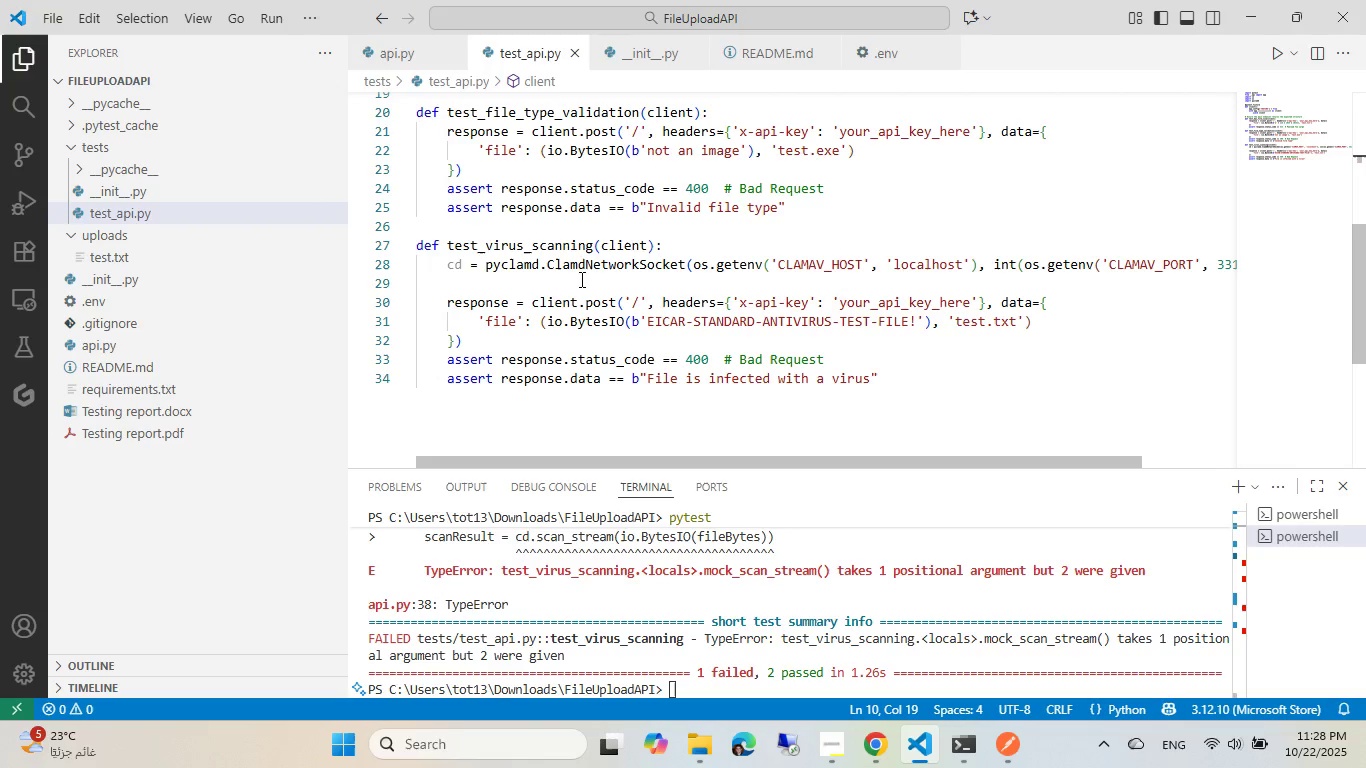 
left_click([580, 279])
 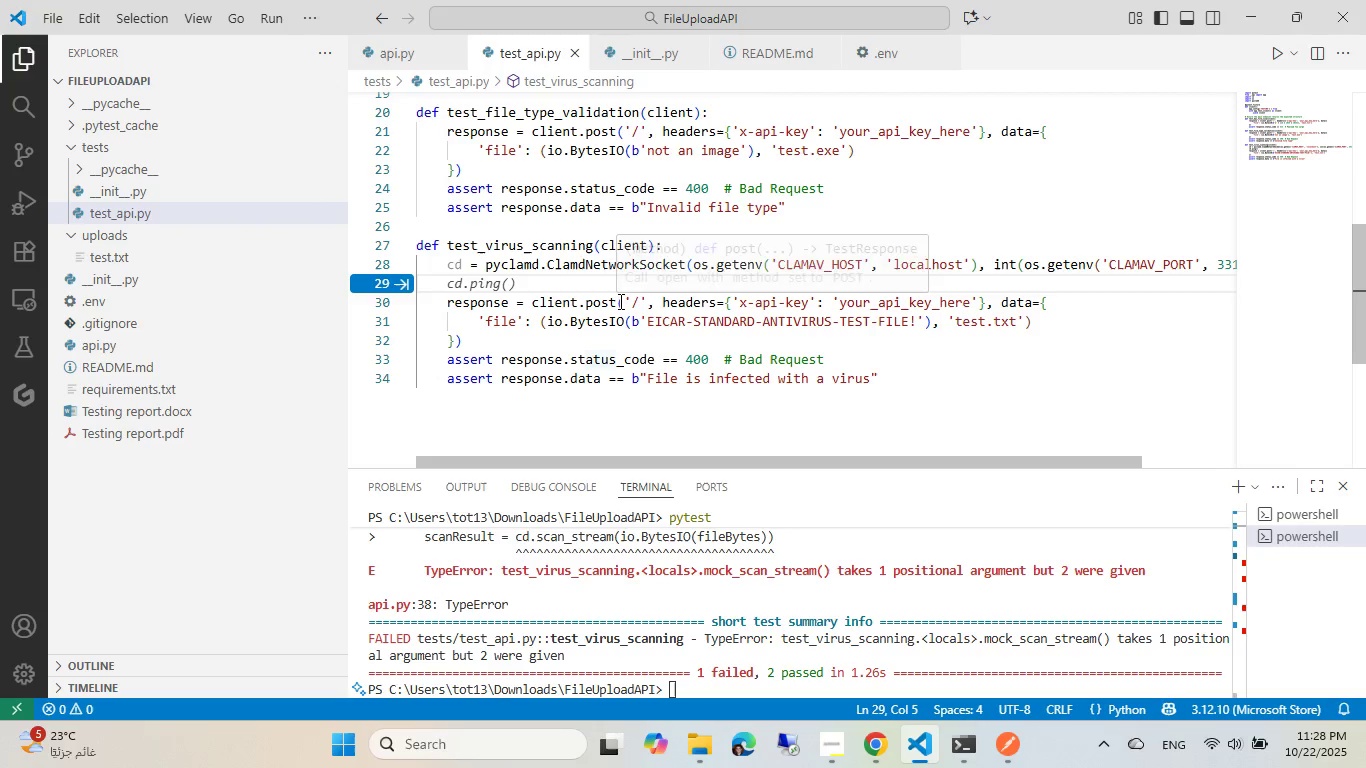 
wait(7.2)
 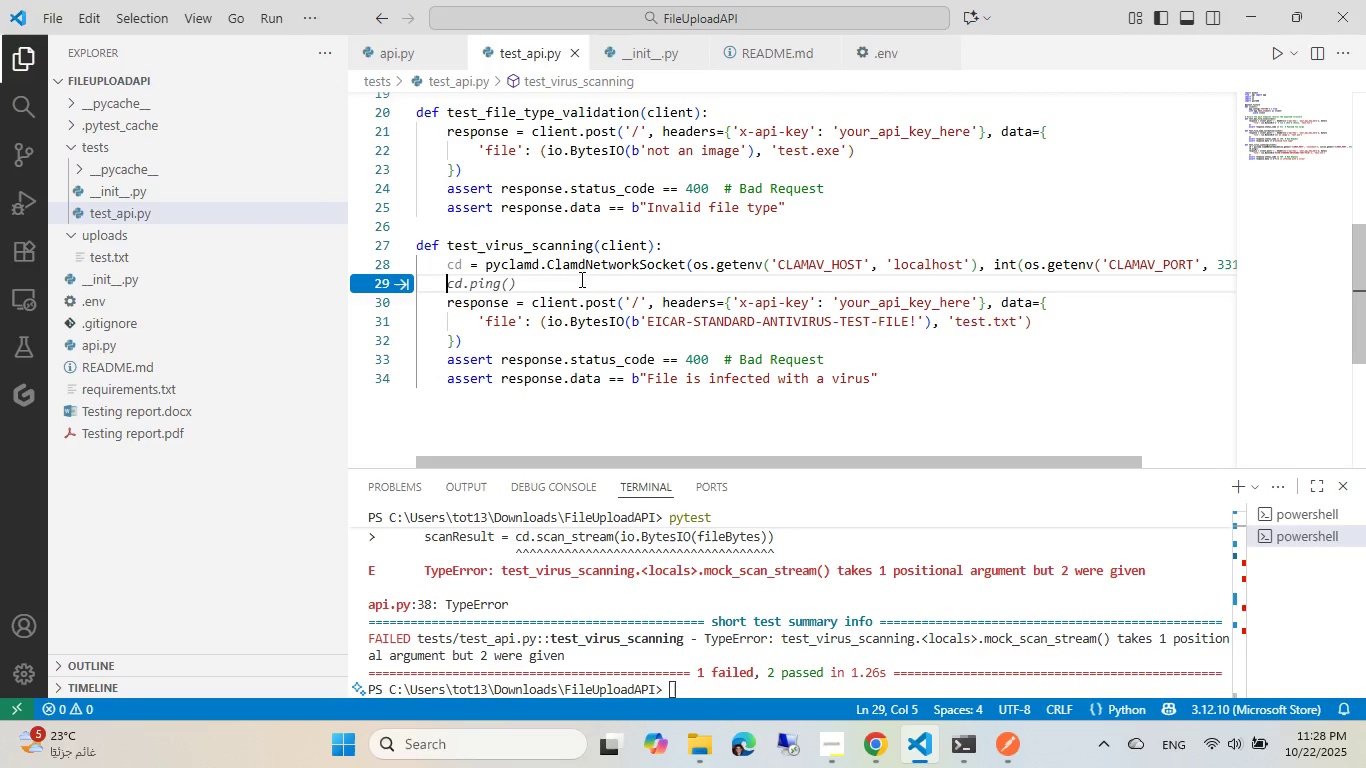 
left_click([575, 289])
 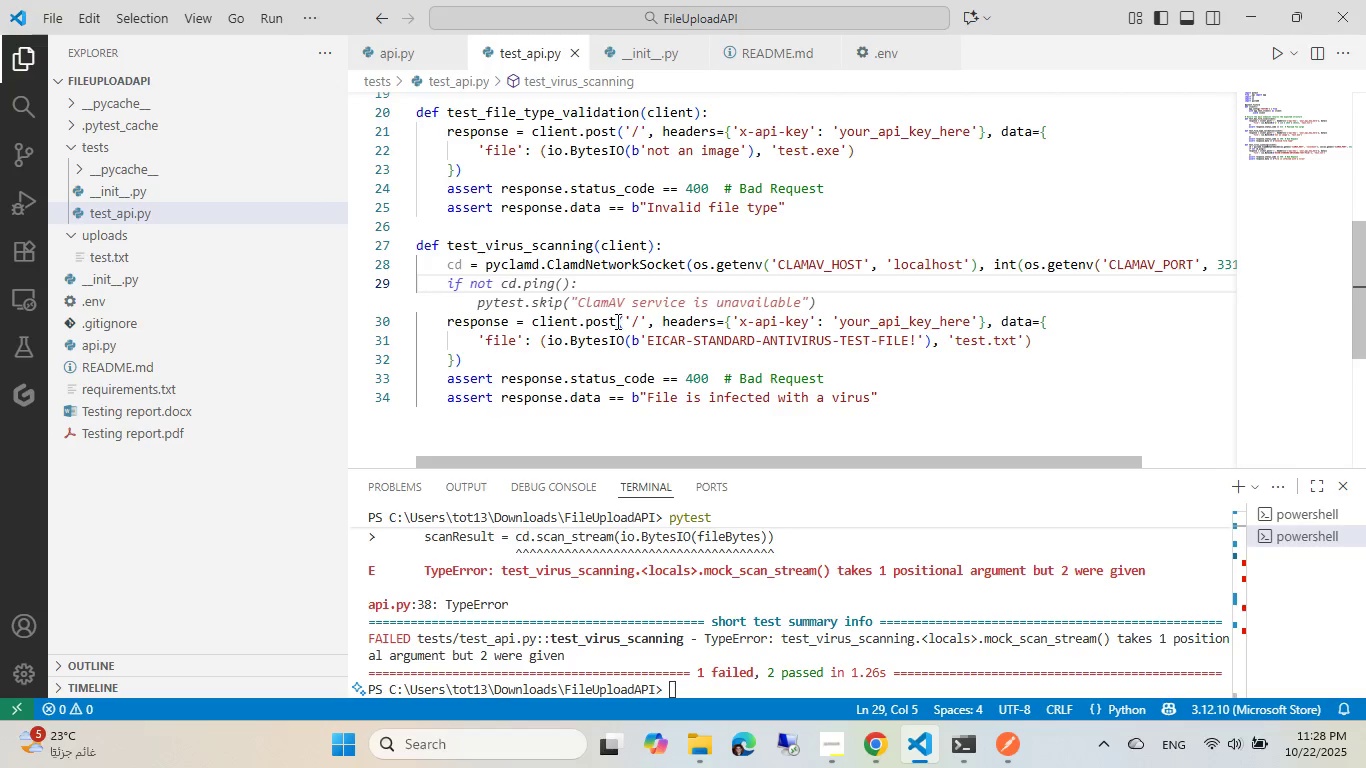 
type(cd.ei)
 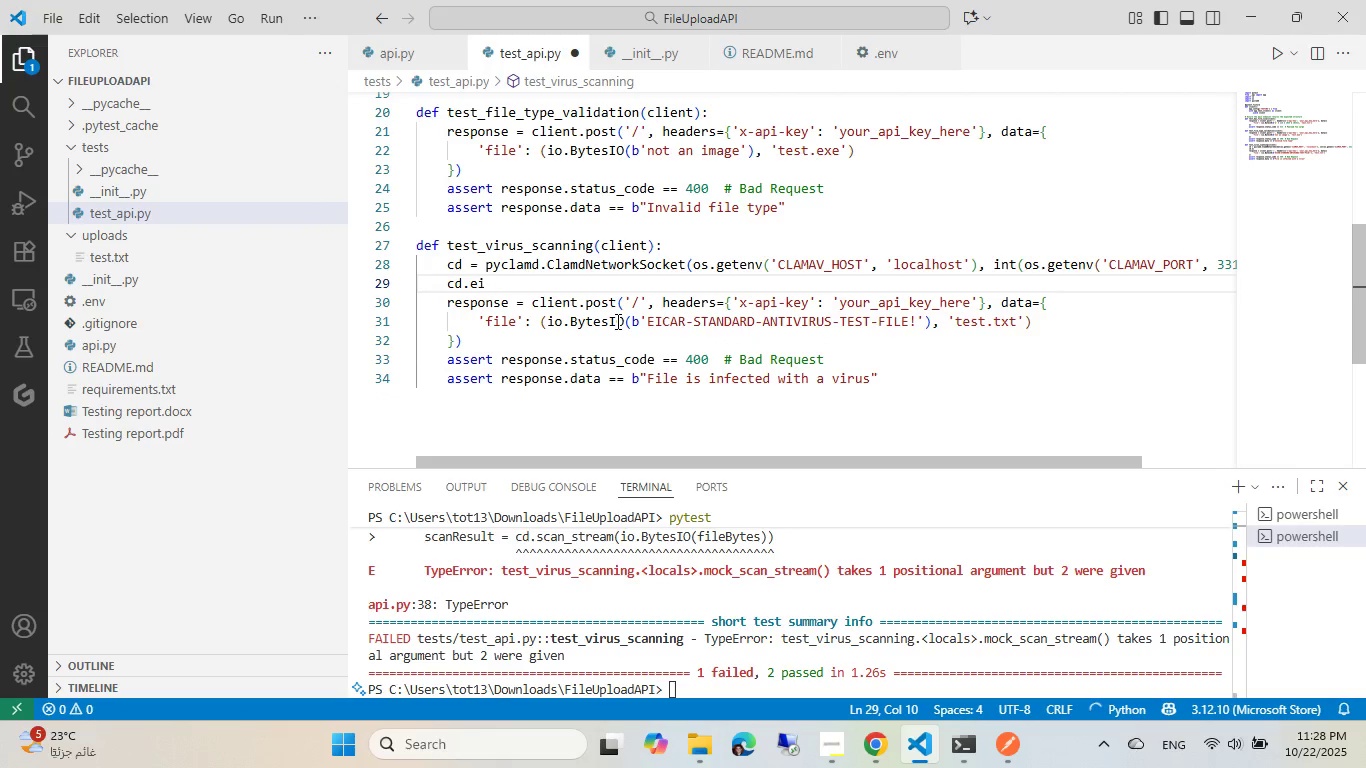 
key(Control+ControlLeft)
 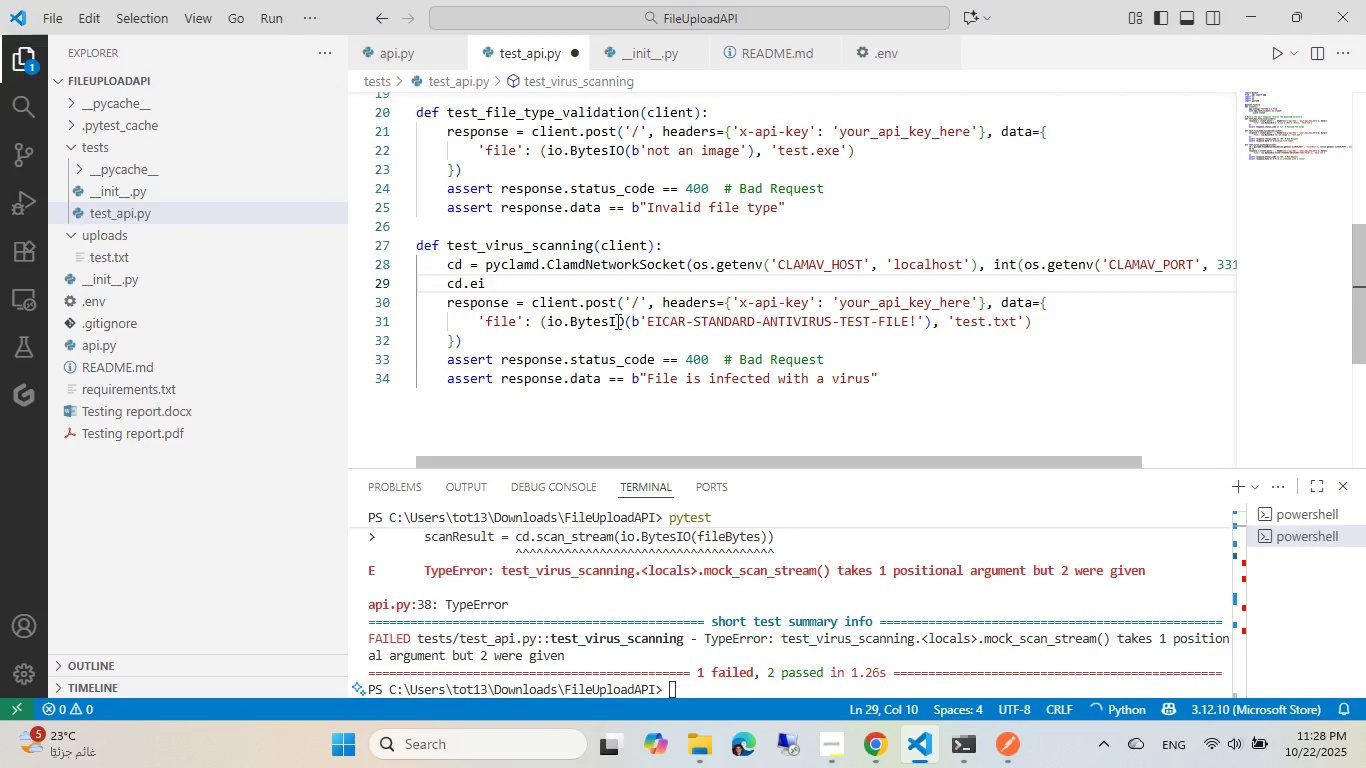 
key(Control+Space)
 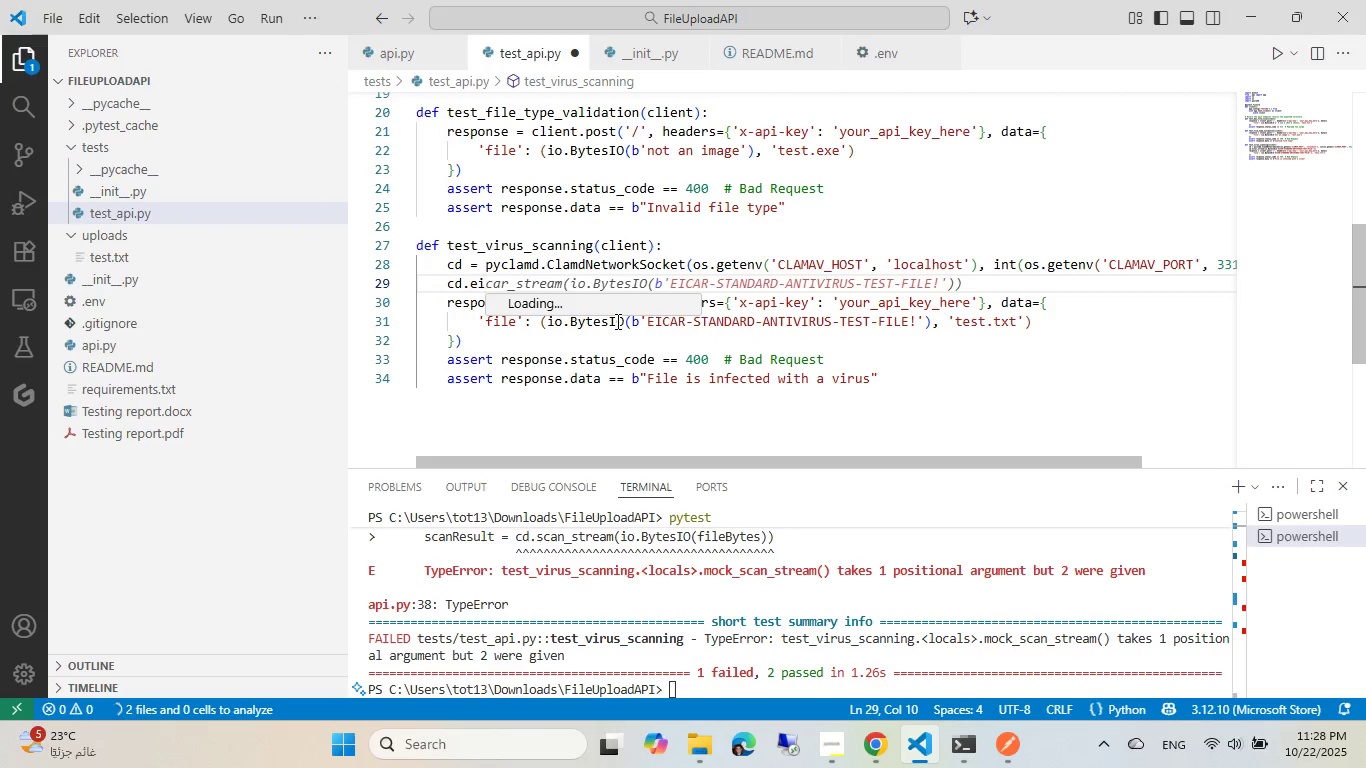 
key(Alt+Control+AltLeft)
 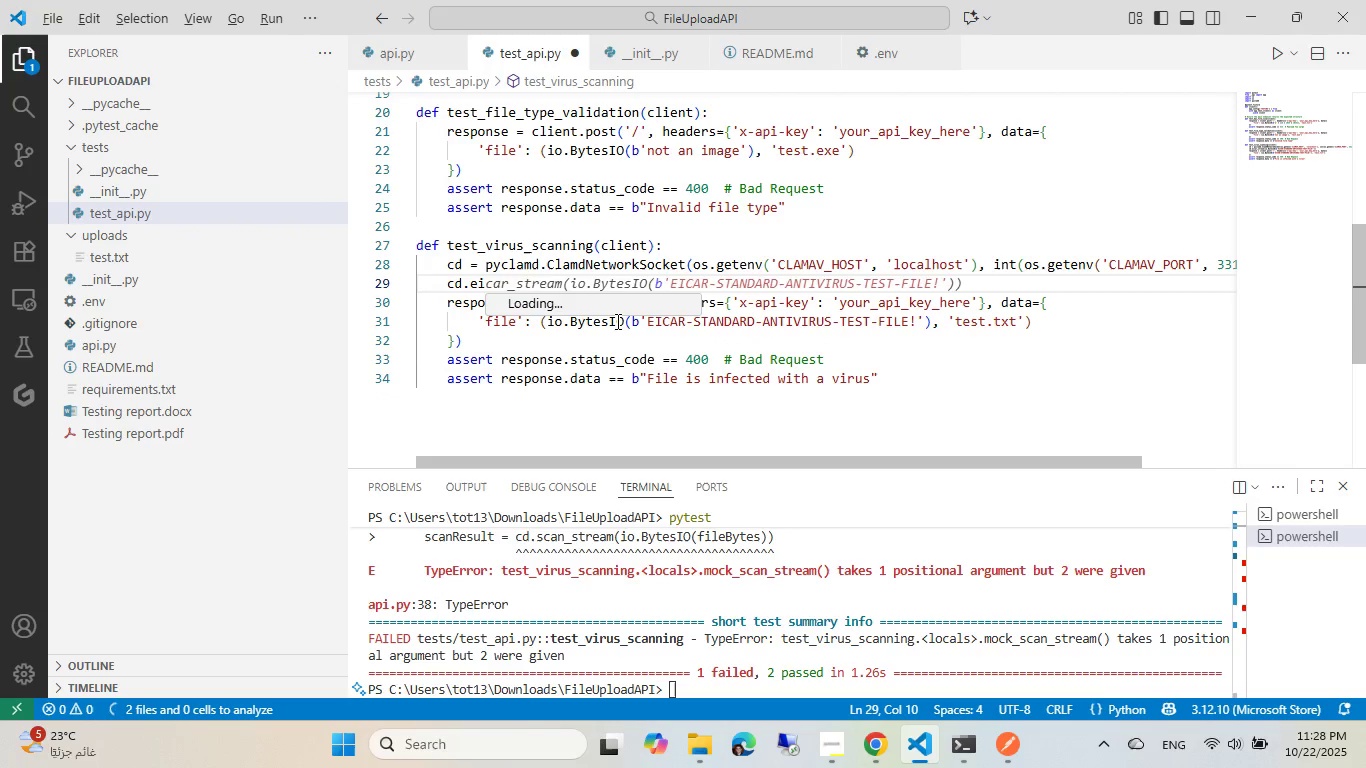 
key(Alt+Control+Tab)
 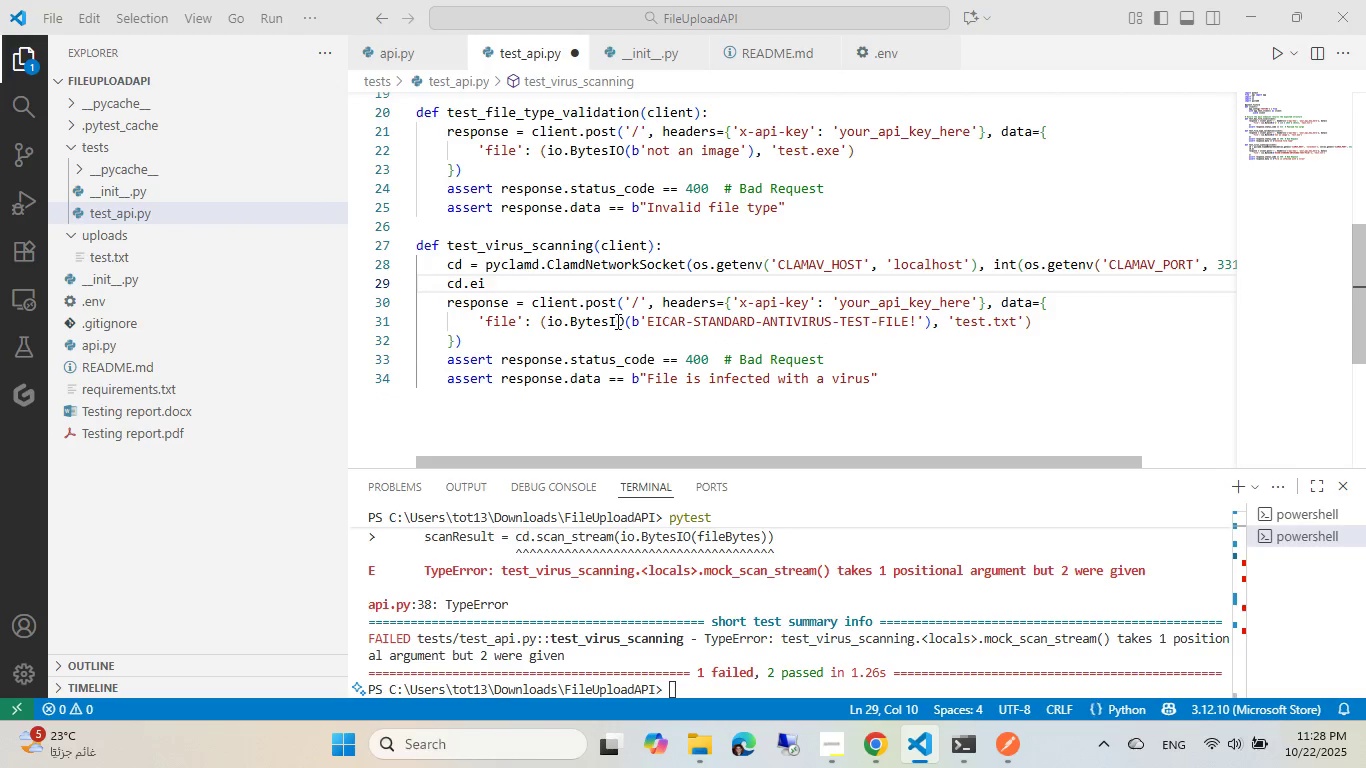 
hold_key(key=AltLeft, duration=0.68)
 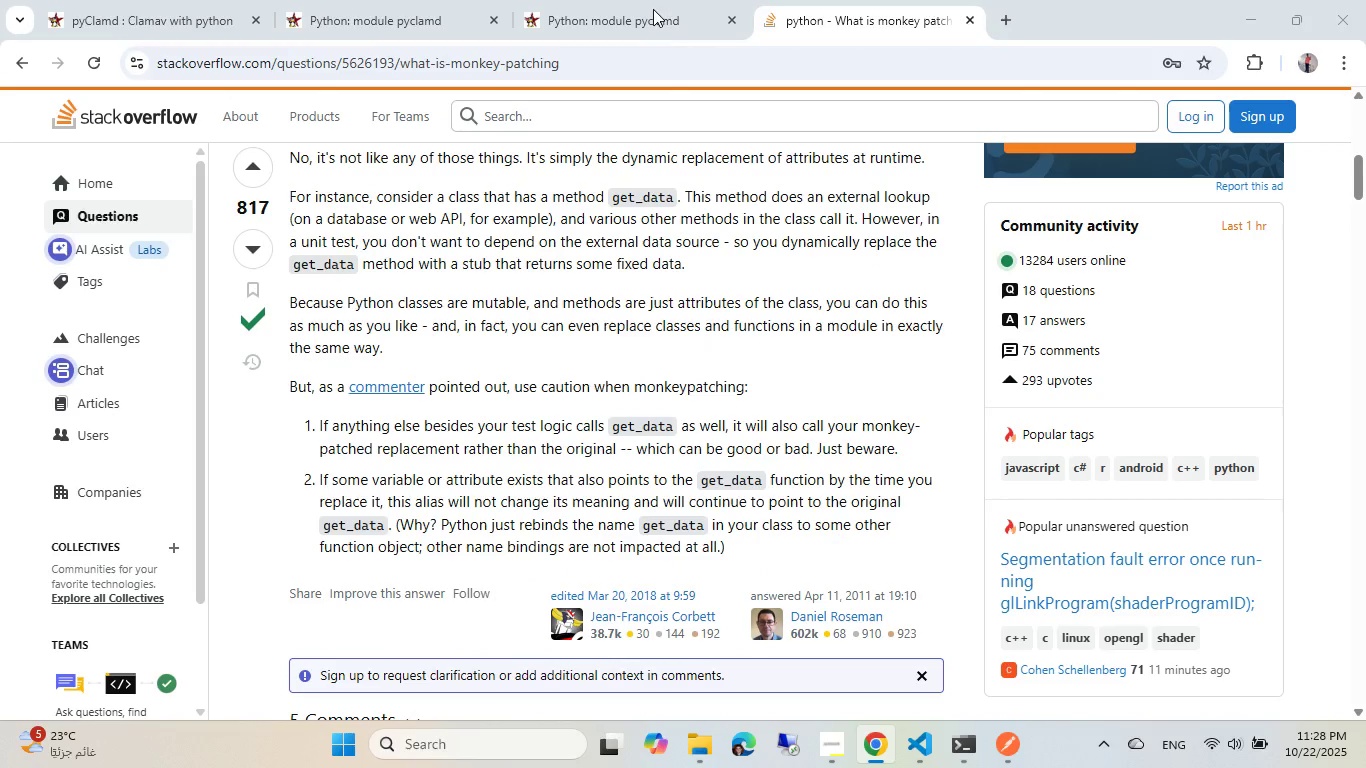 
left_click([653, 9])
 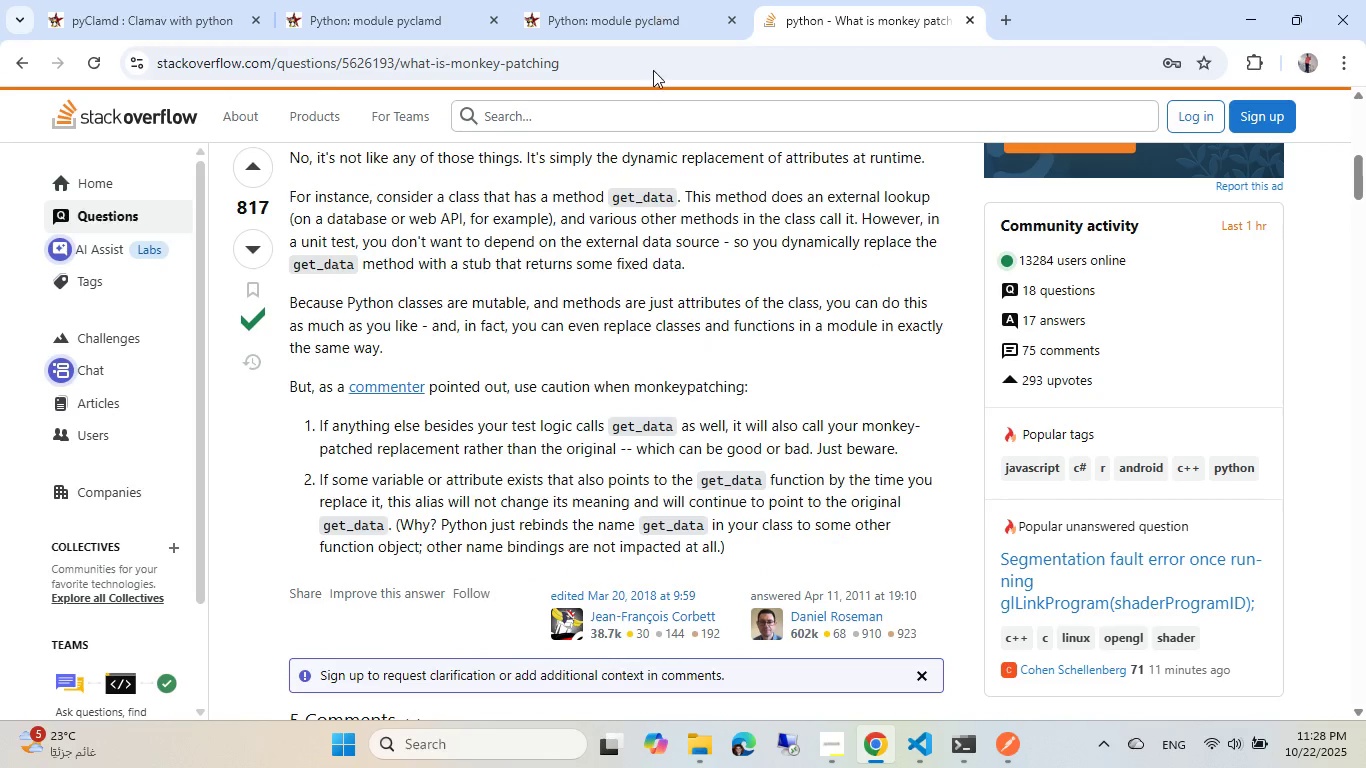 
mouse_move([642, 277])
 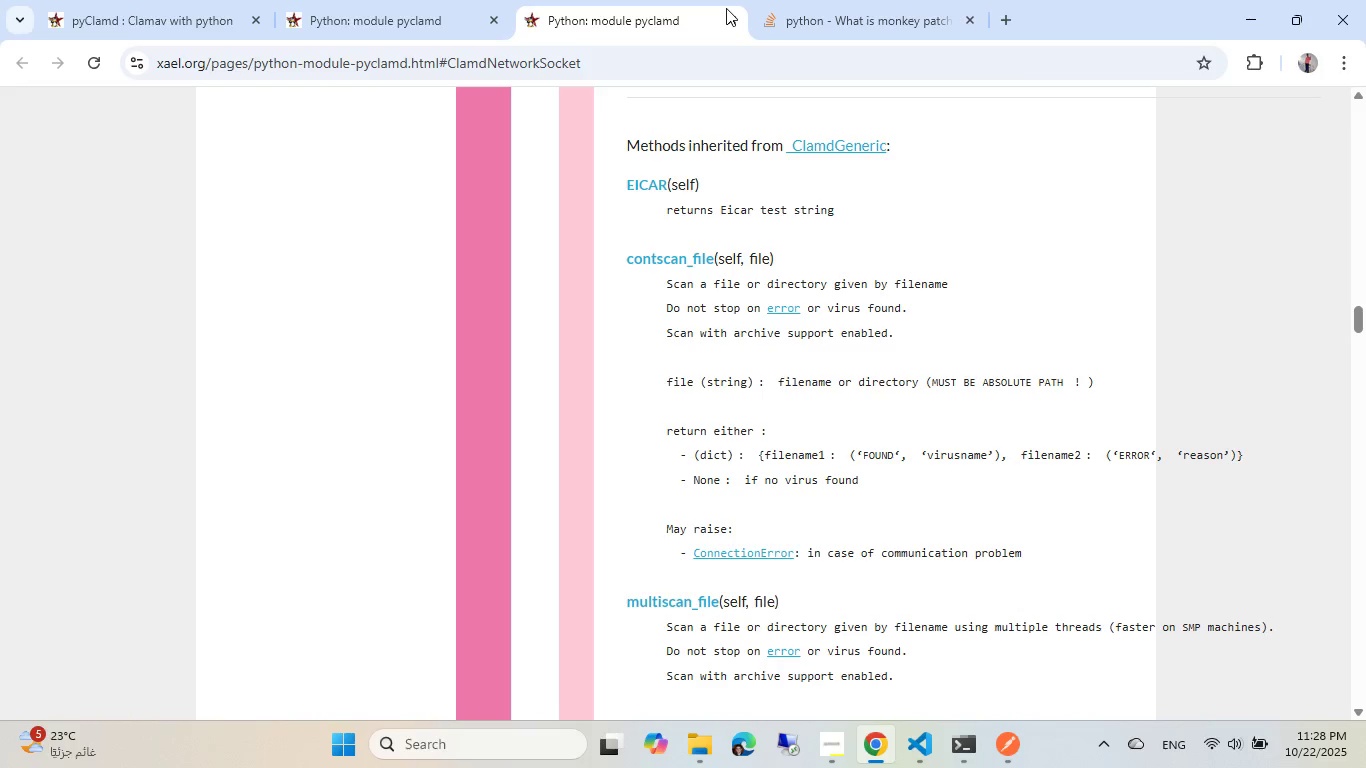 
left_click([738, 15])
 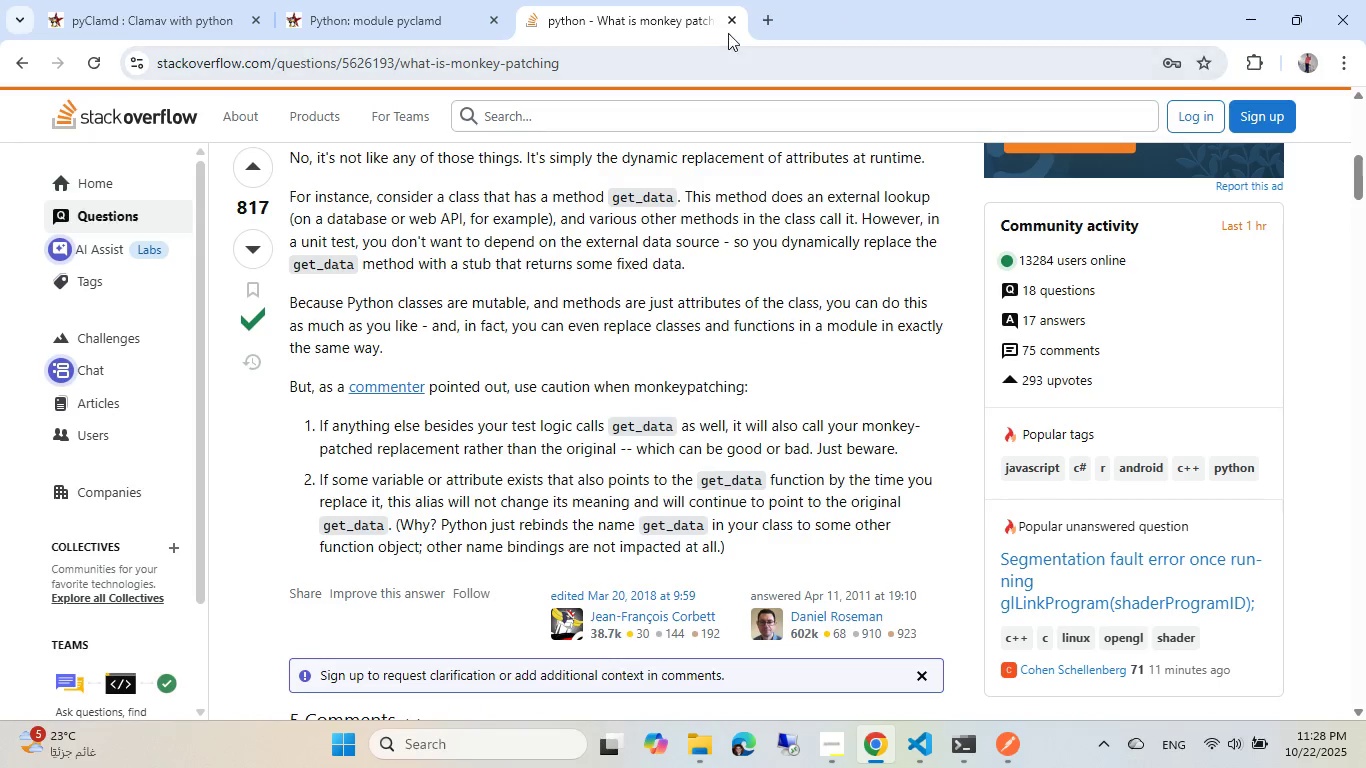 
left_click([733, 26])
 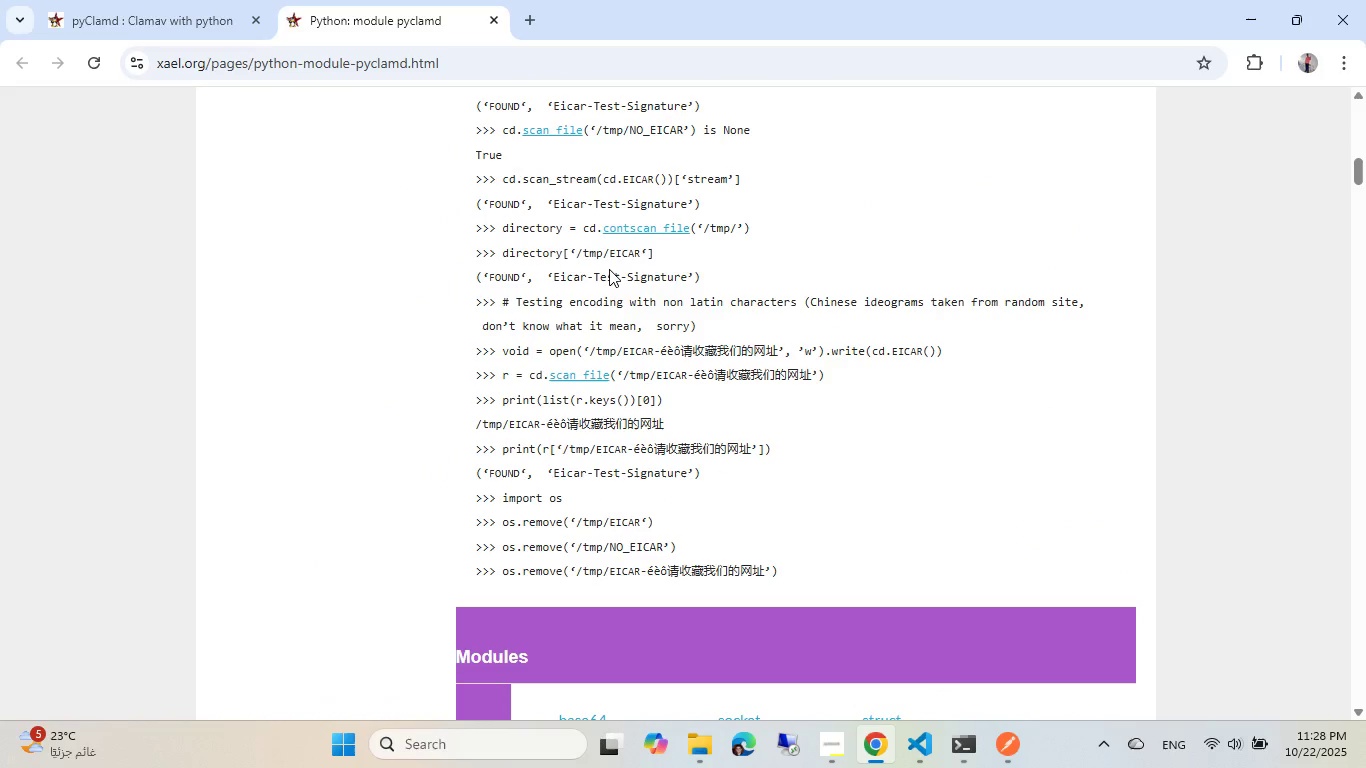 
scroll: coordinate [717, 206], scroll_direction: up, amount: 2.0
 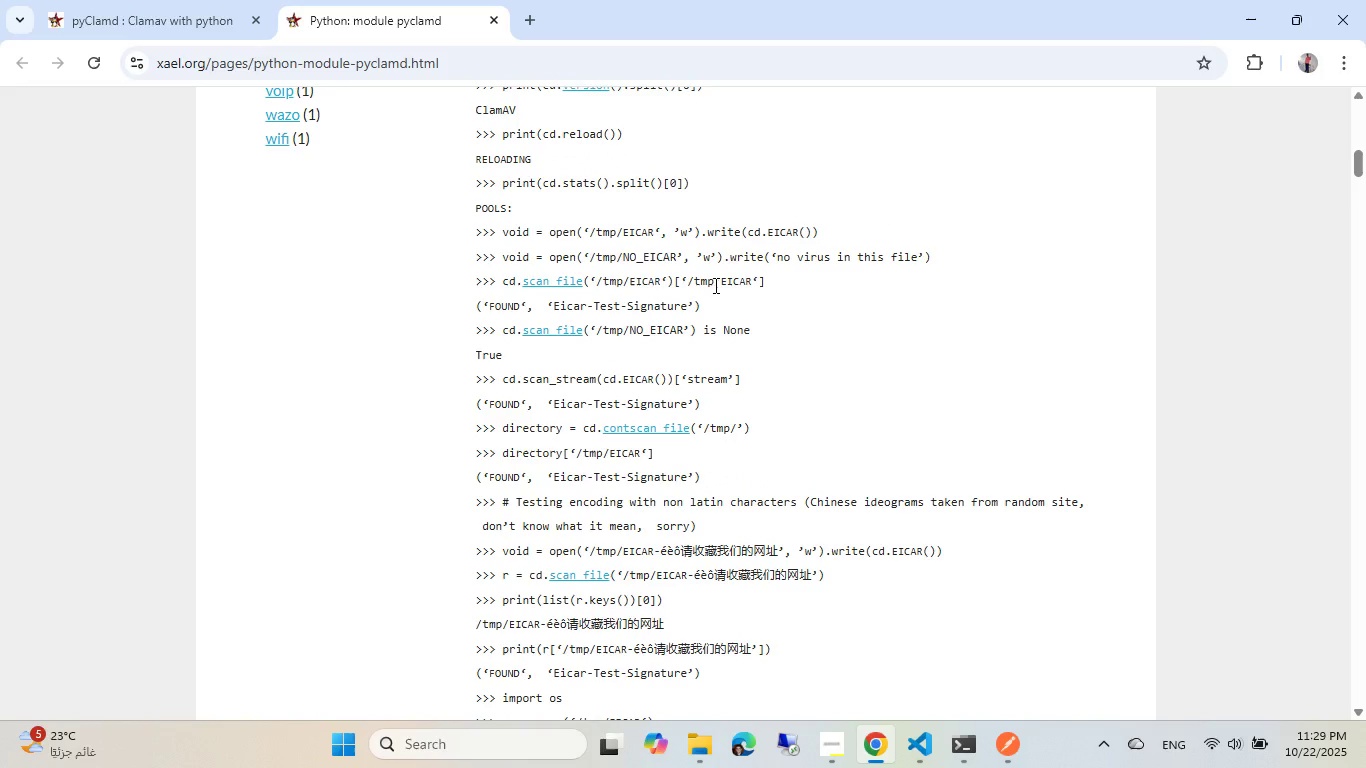 
wait(10.05)
 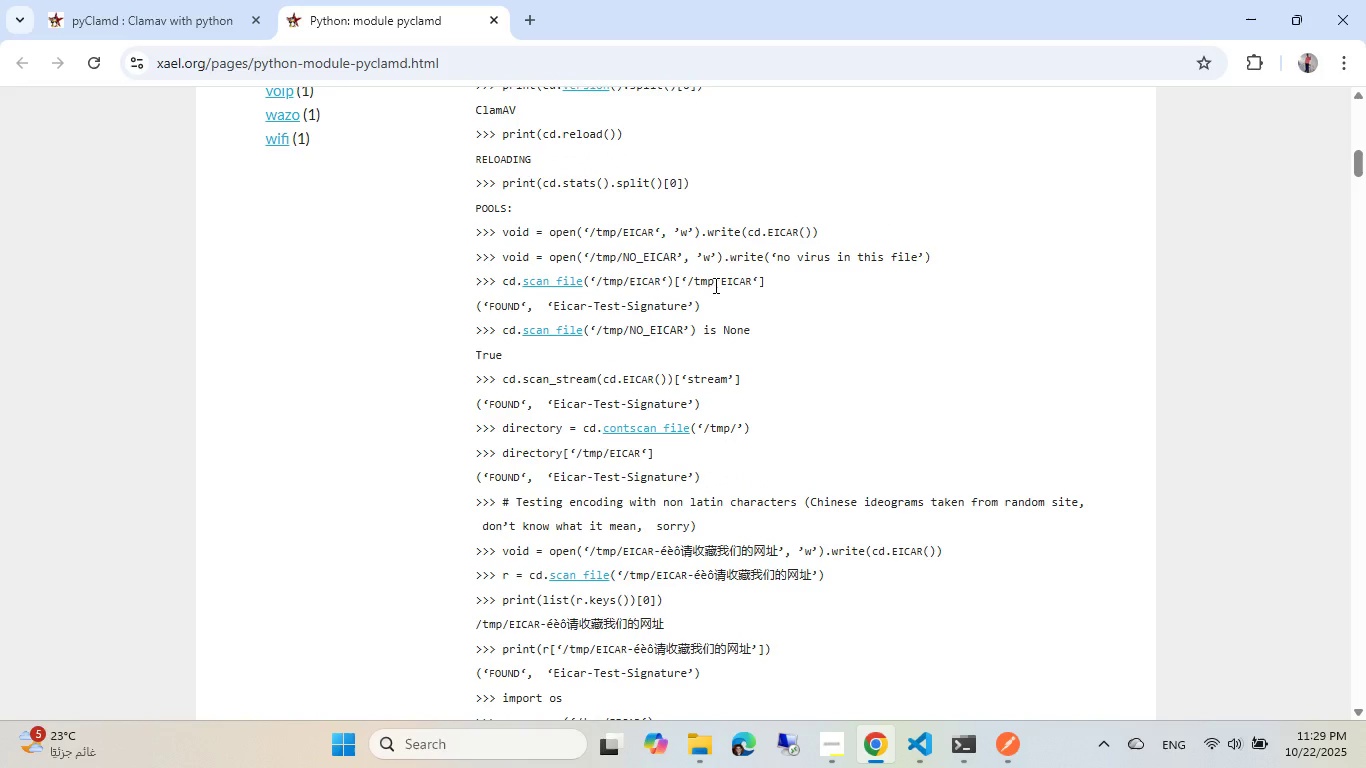 
key(Alt+AltLeft)
 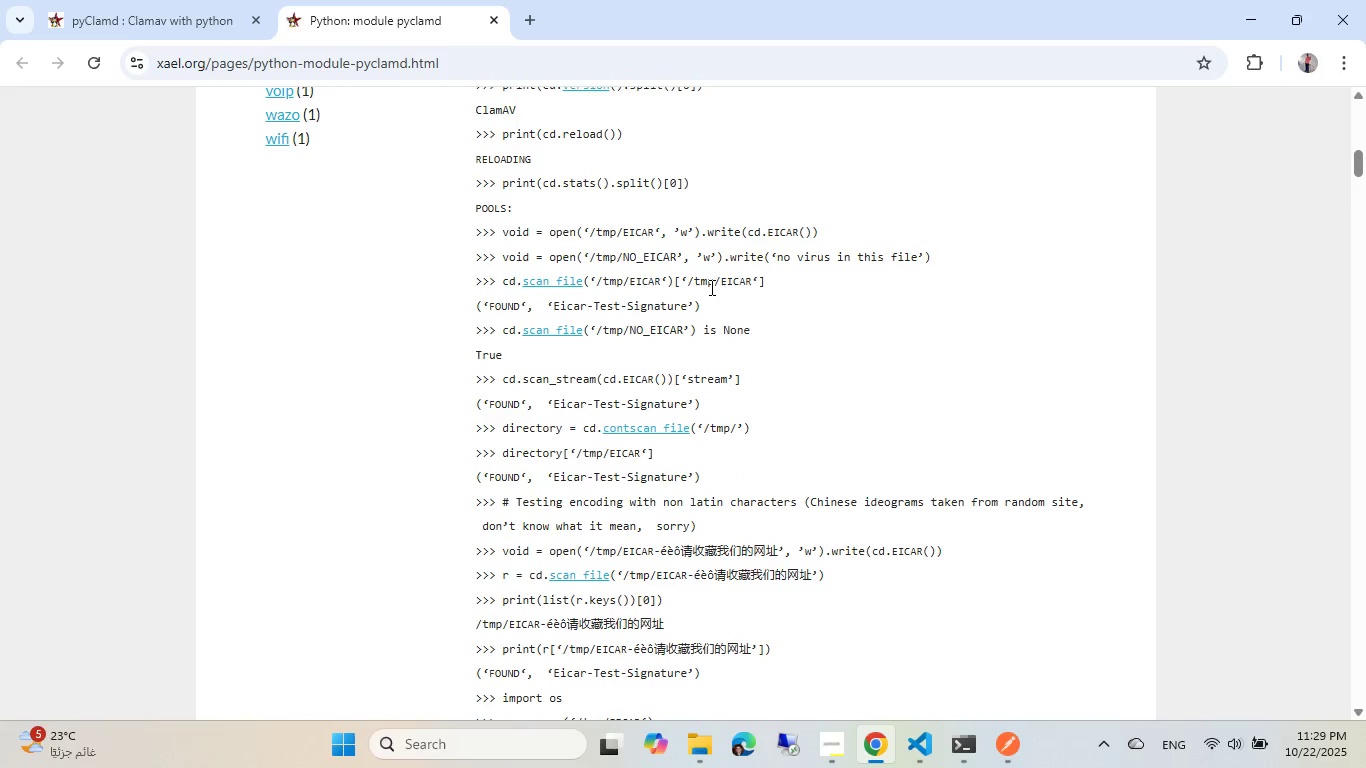 
key(Alt+Tab)
 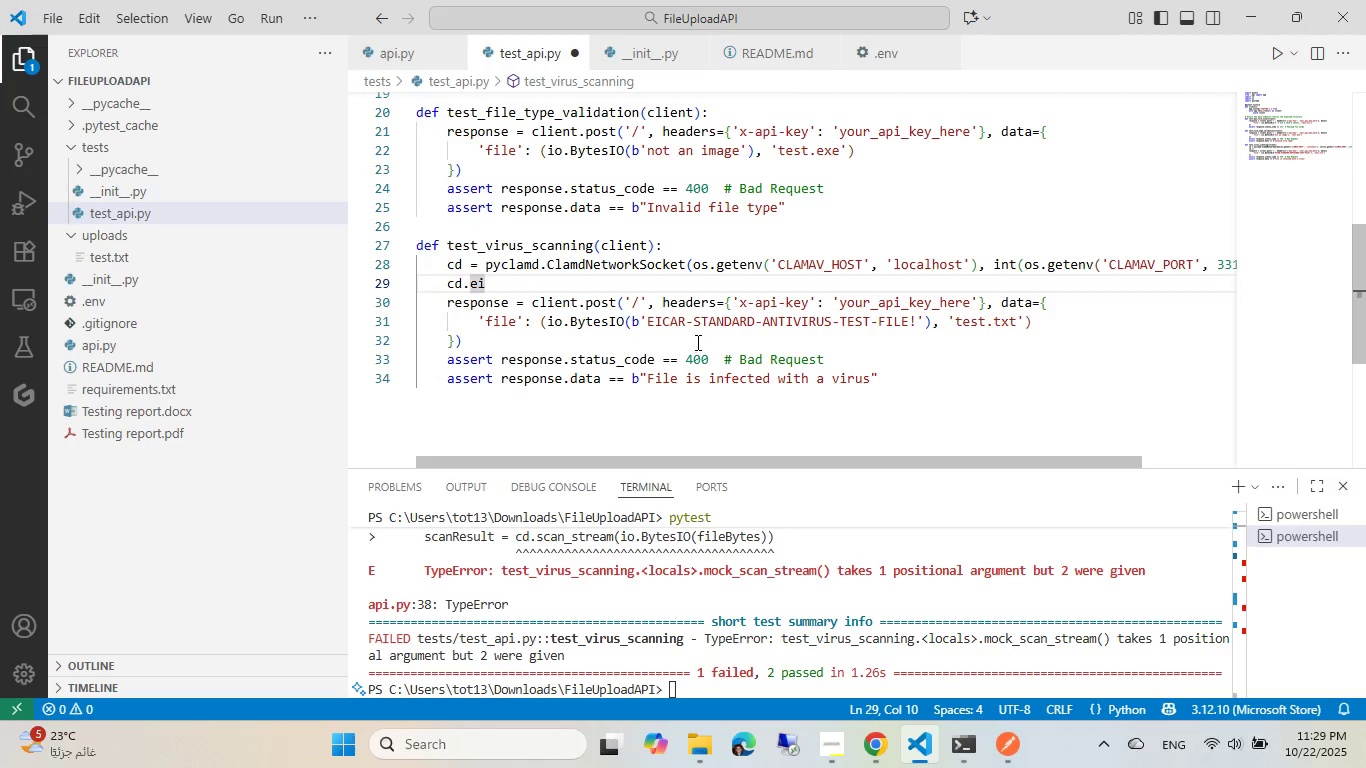 
left_click([697, 319])
 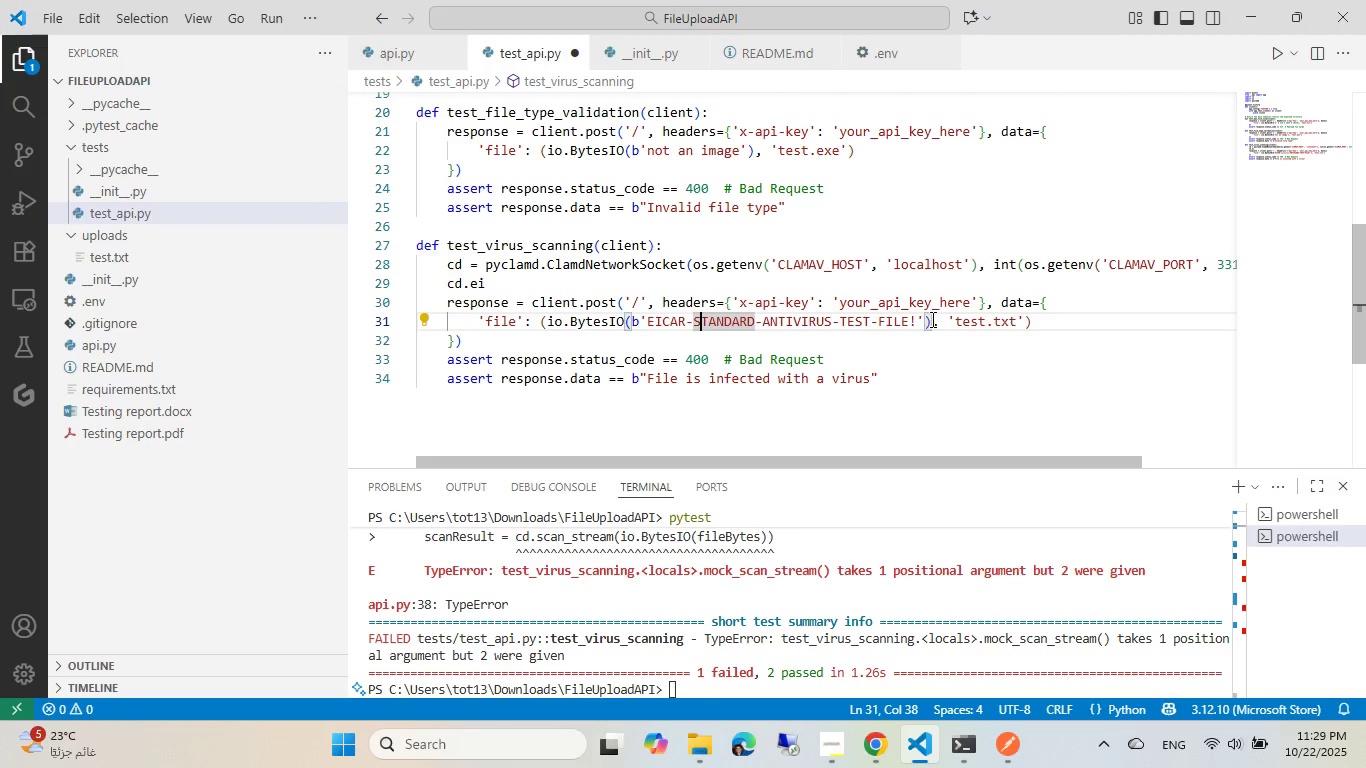 
left_click([922, 323])
 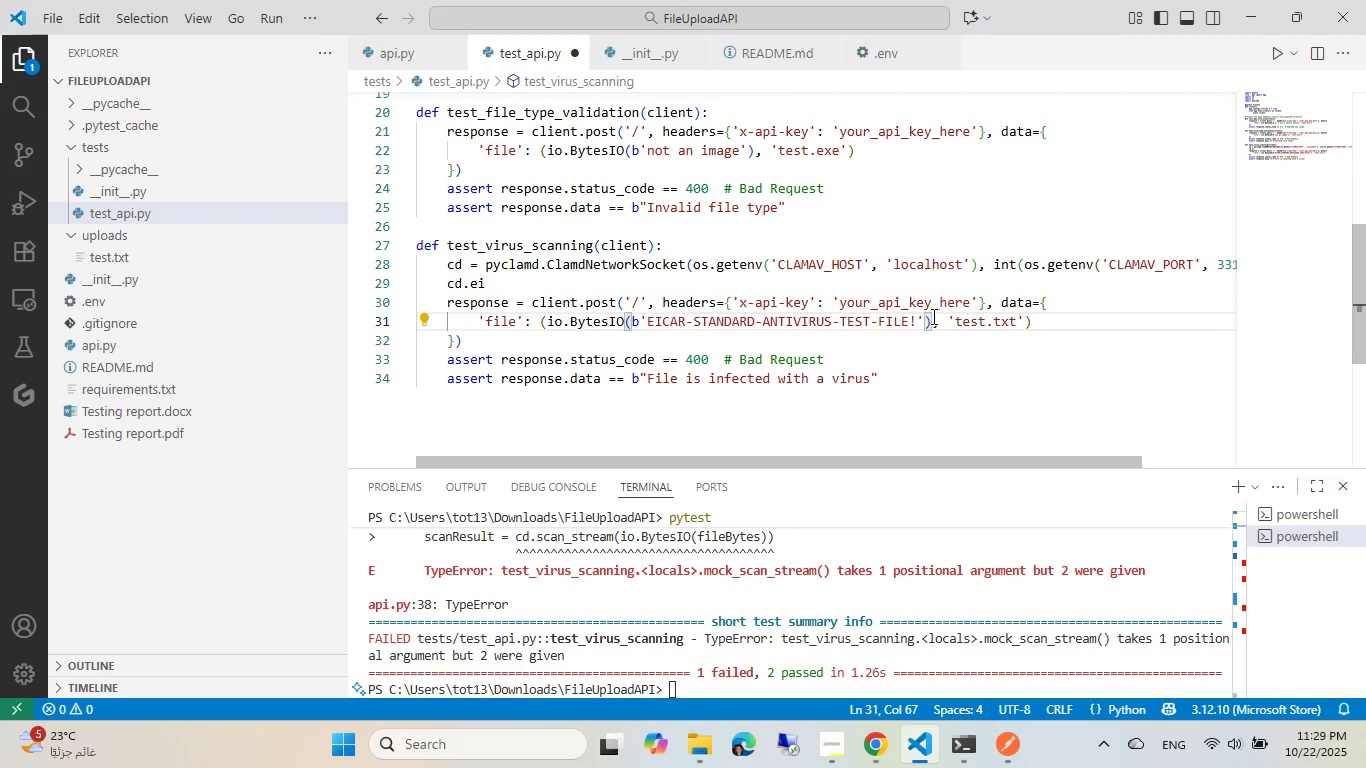 
left_click([931, 322])
 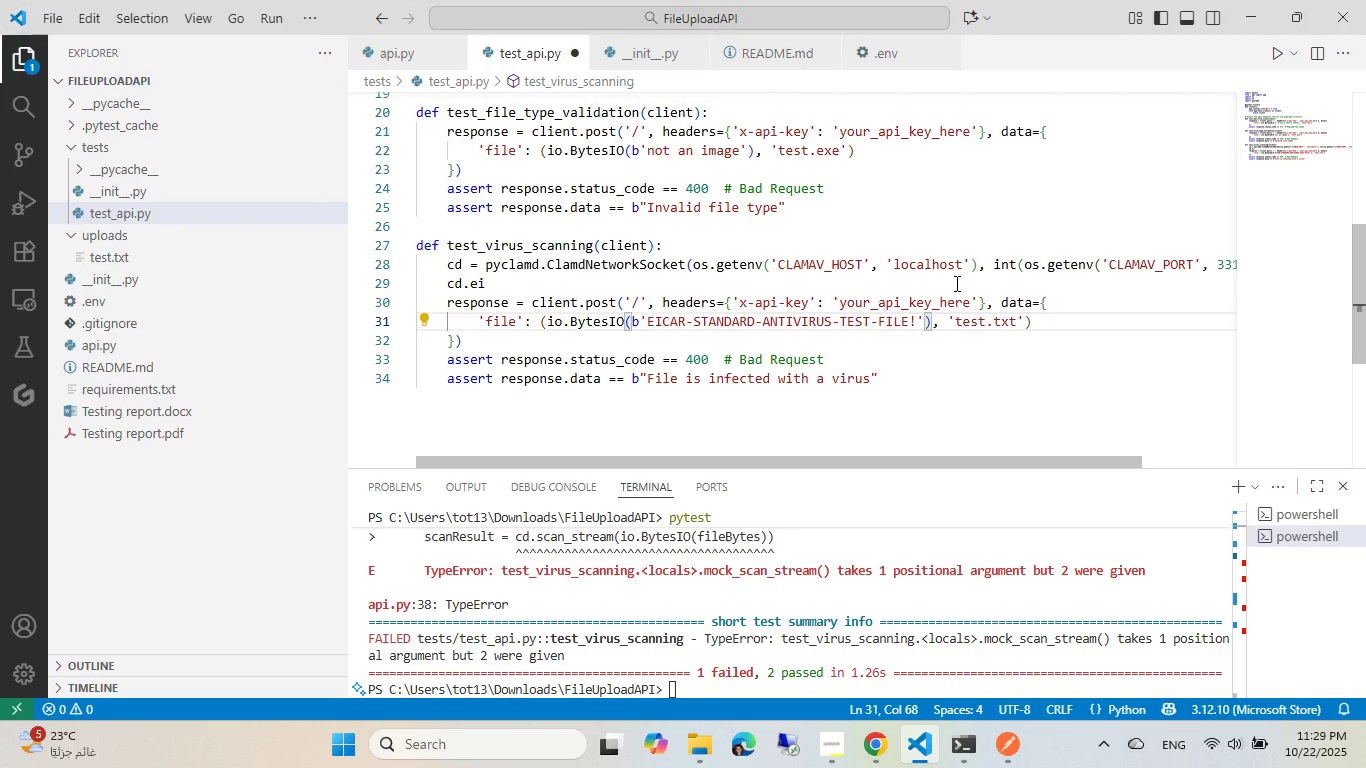 
key(ArrowLeft)
 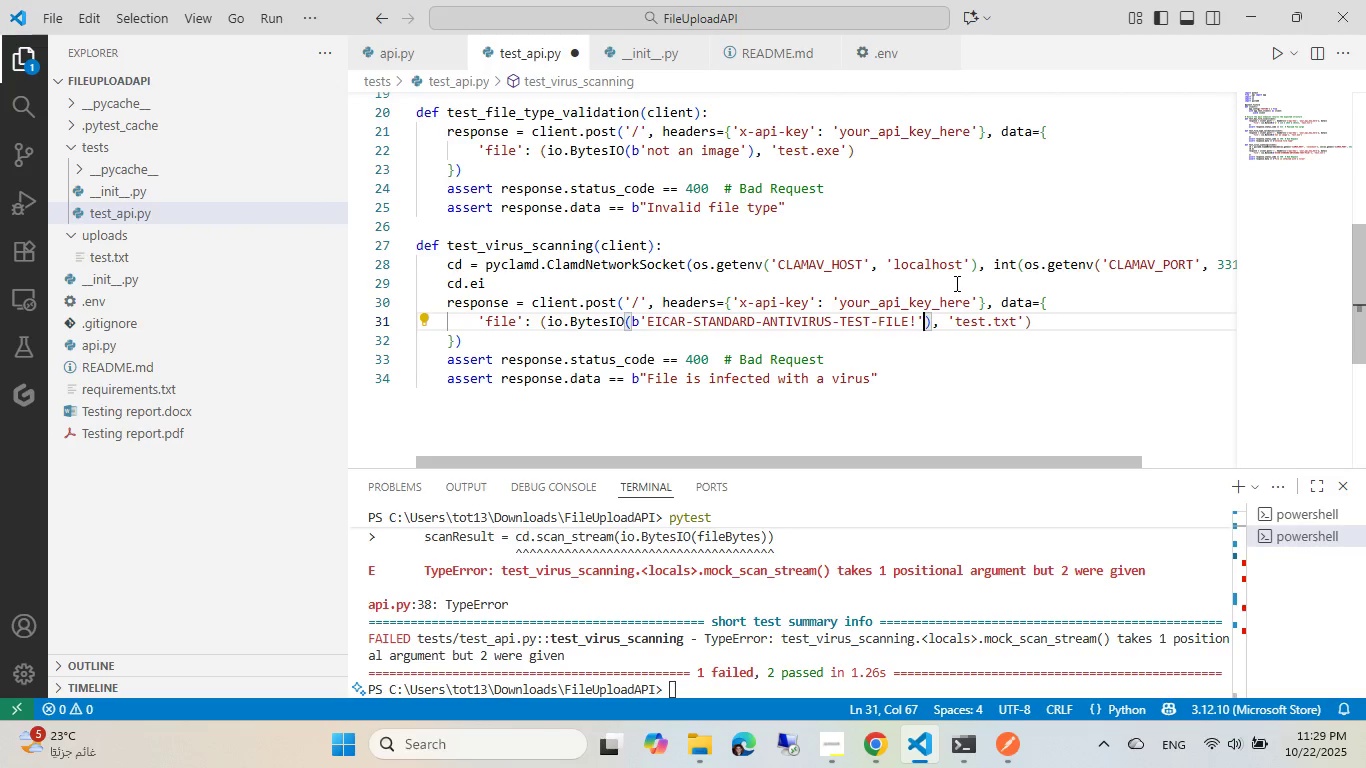 
hold_key(key=Backspace, duration=1.51)
 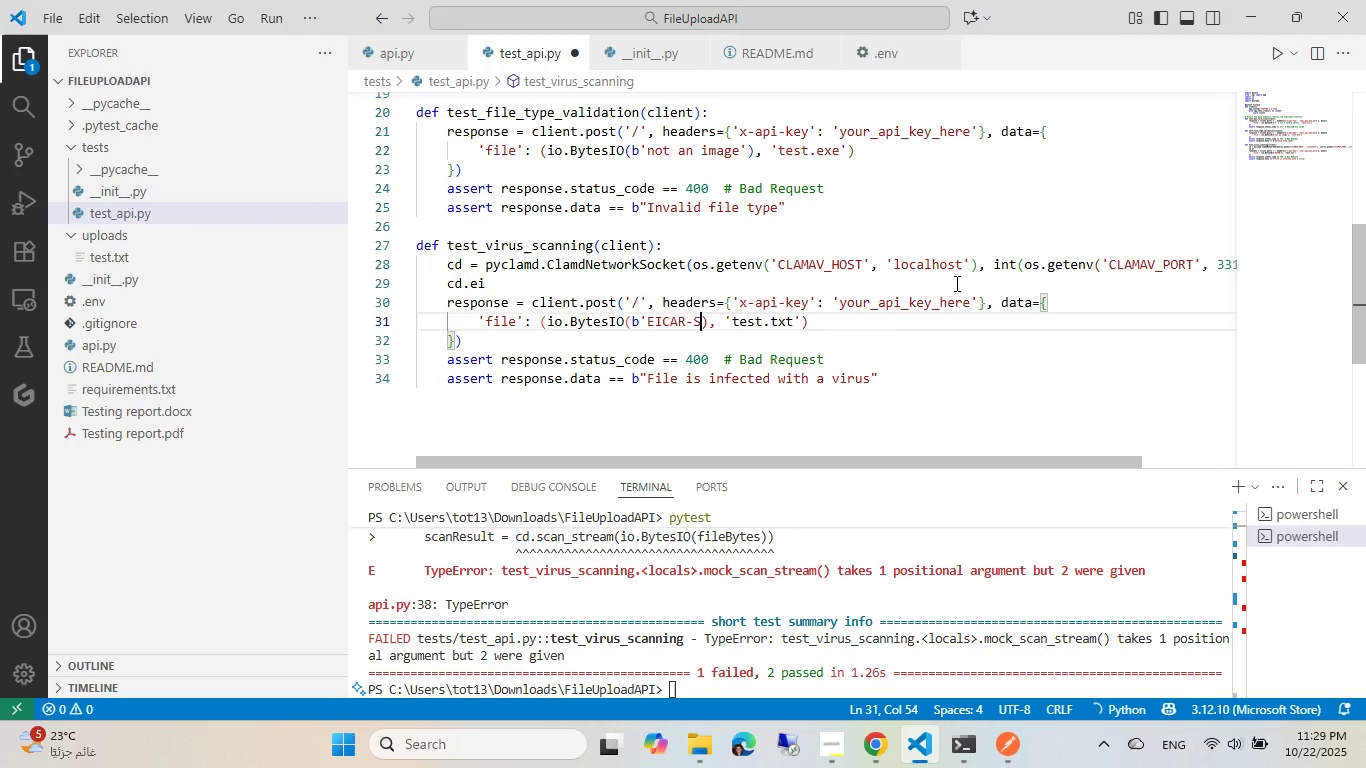 
key(Backspace)
key(Backspace)
key(Backspace)
key(Backspace)
key(Backspace)
key(Backspace)
type(cd )
key(Backspace)
type(.ei)
key(Tab)
type(()
 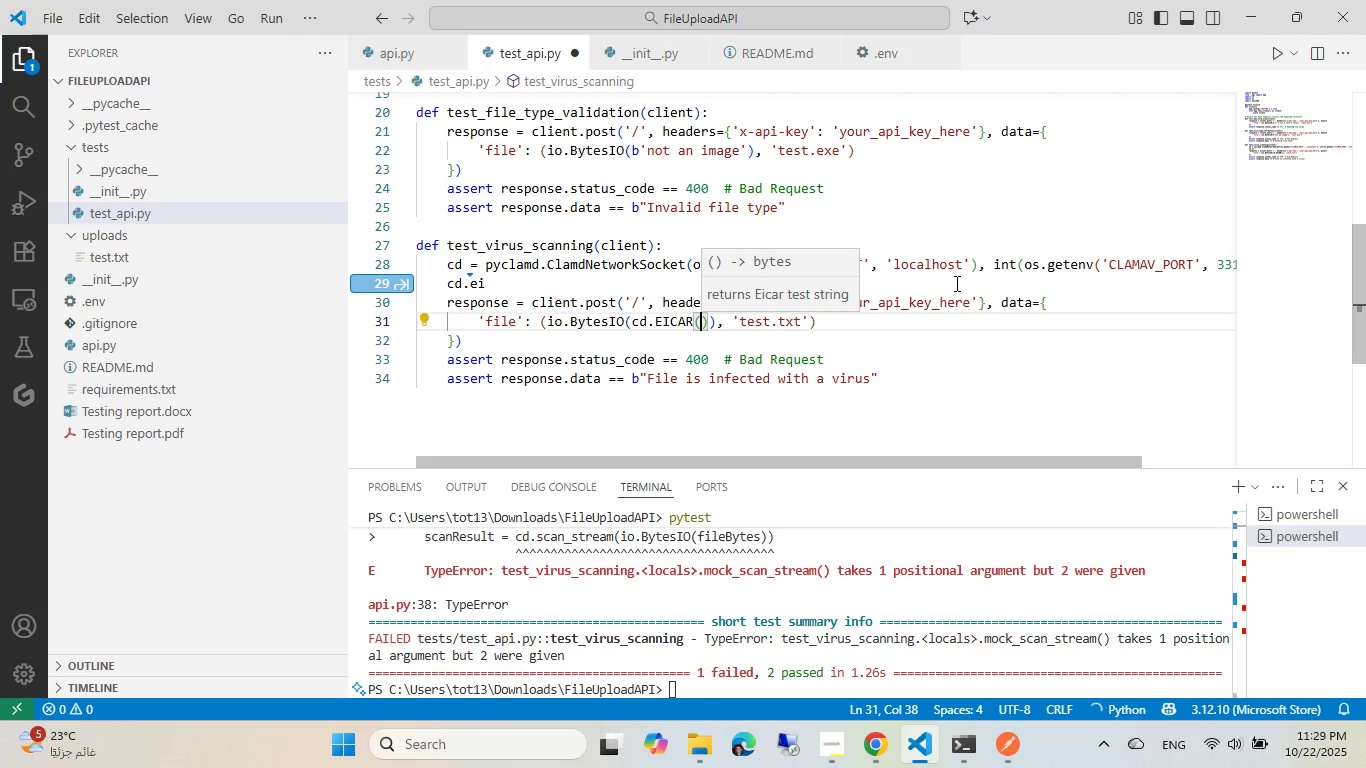 
key(Control+Shift+ControlLeft)
 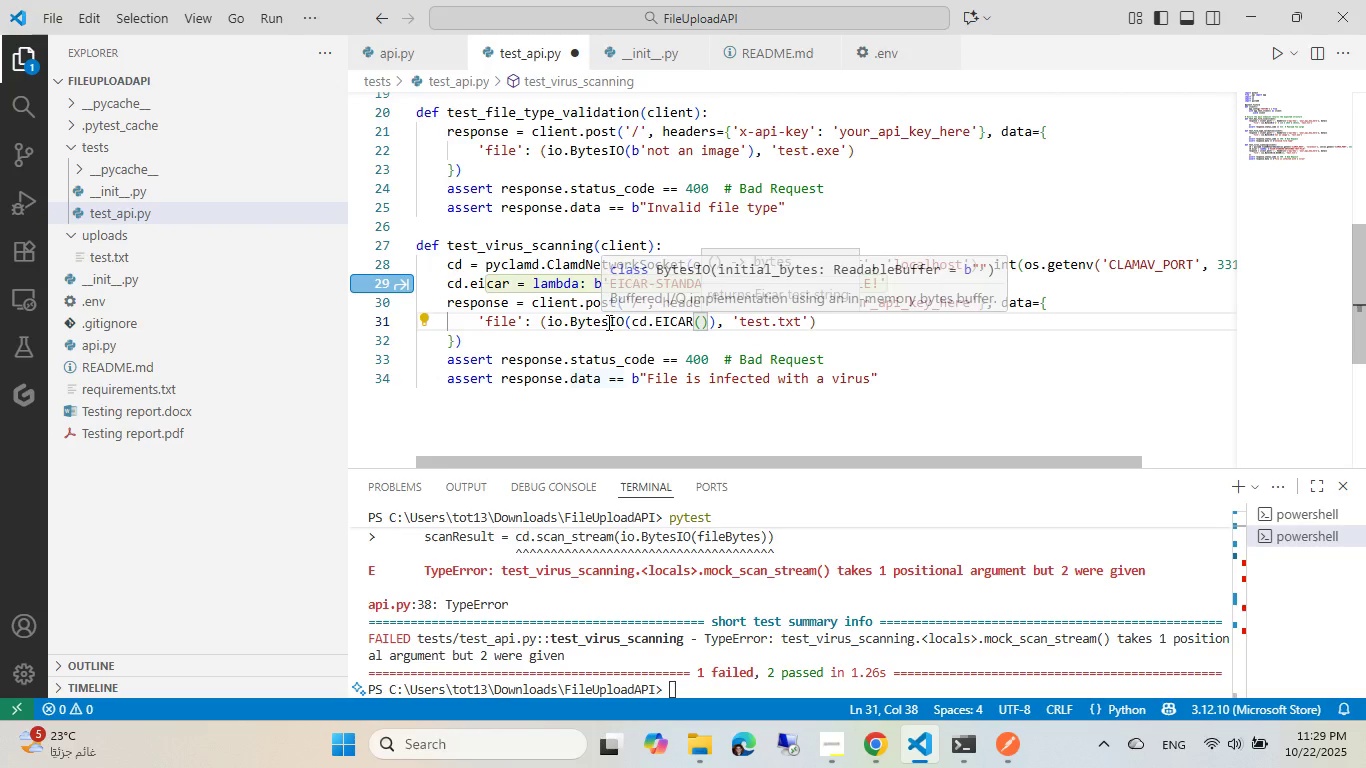 
key(Control+Shift+S)
 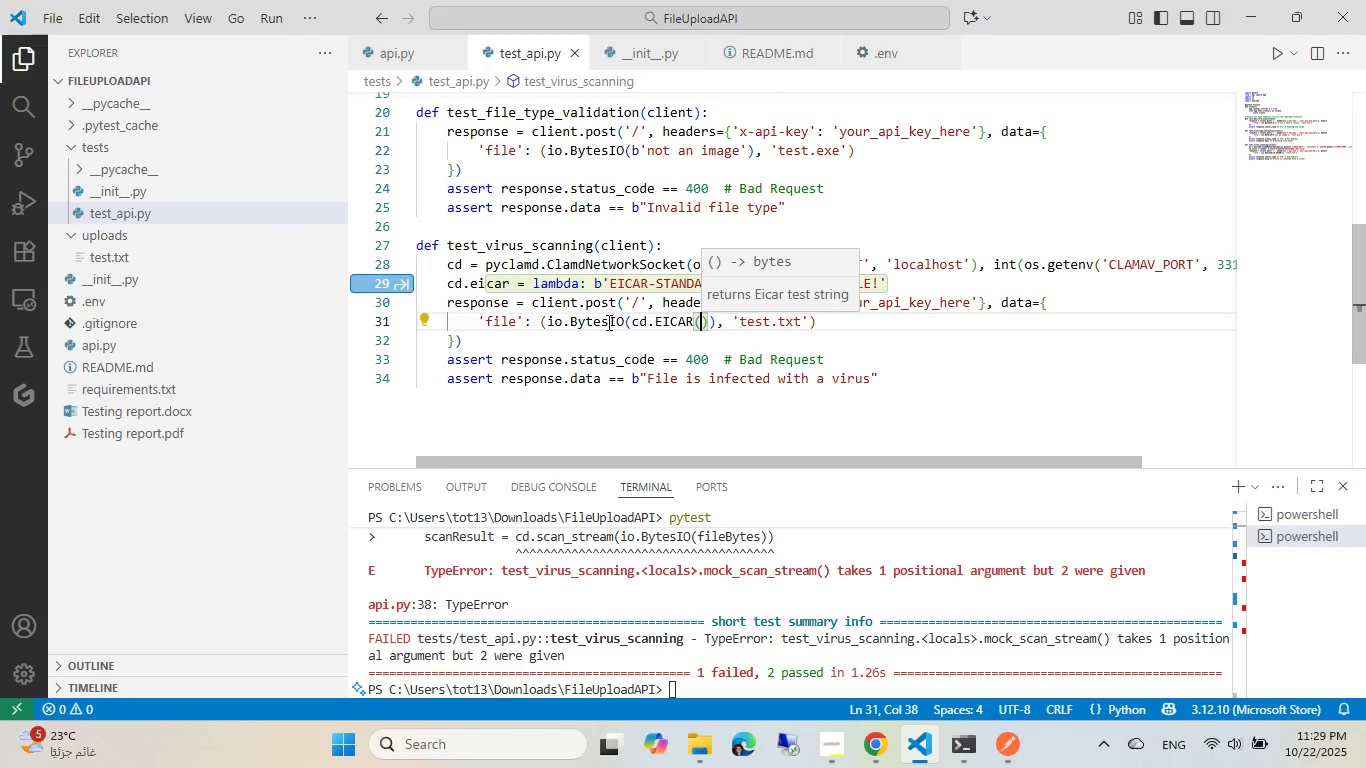 
key(Escape)
 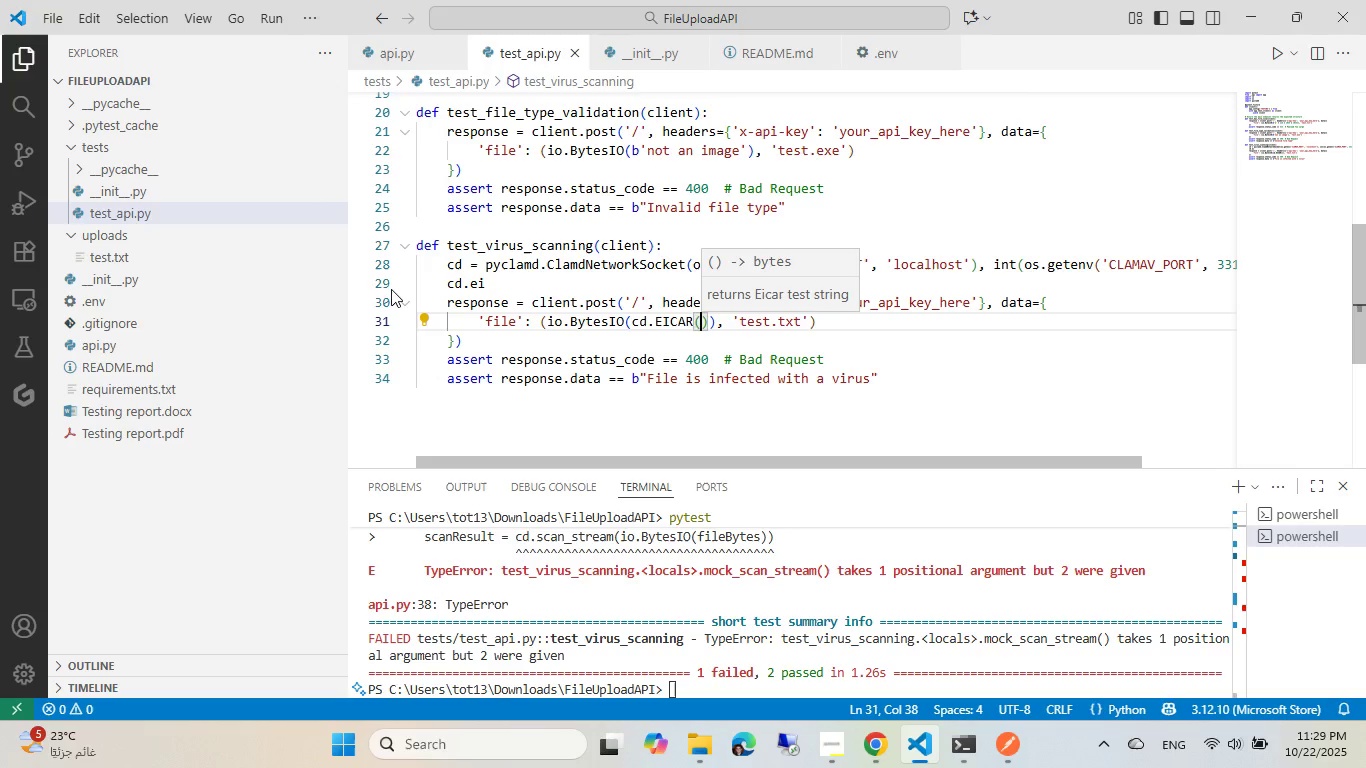 
left_click([382, 283])
 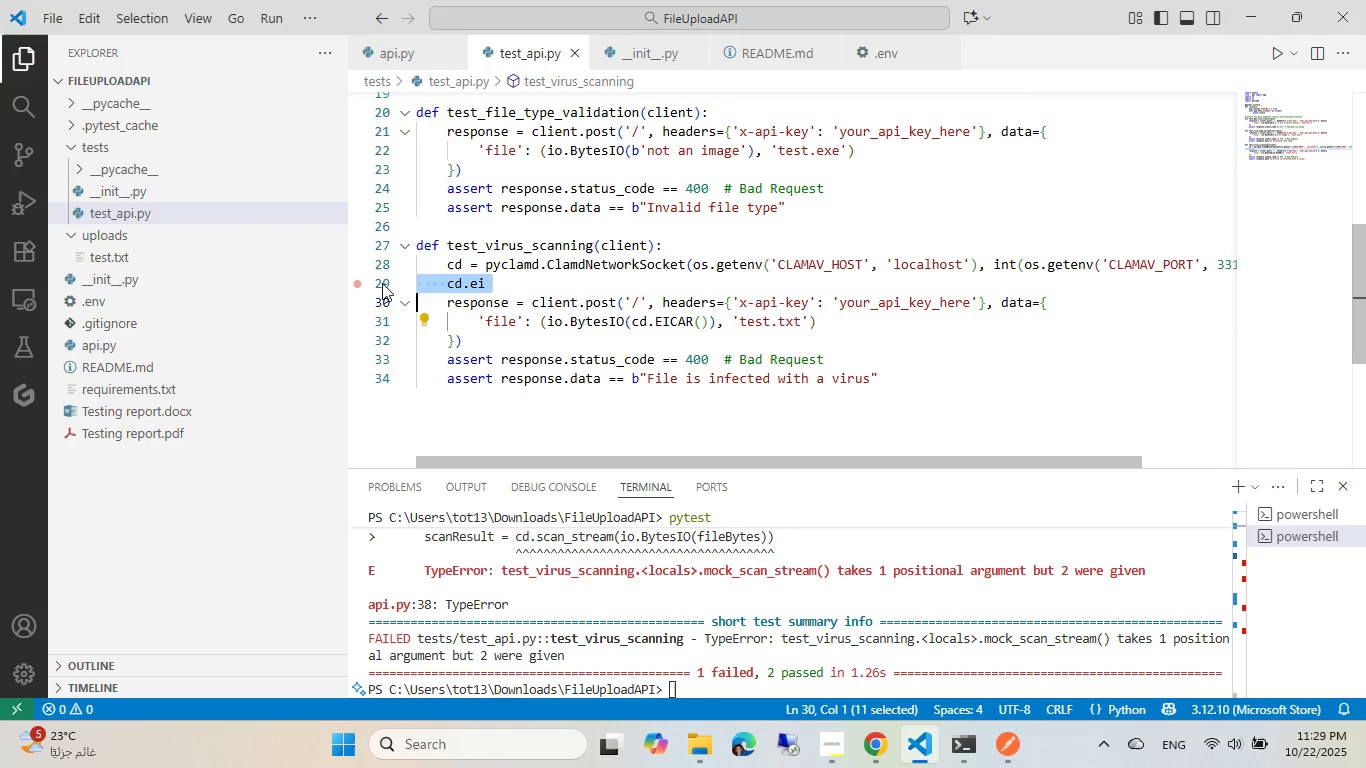 
key(Backspace)
 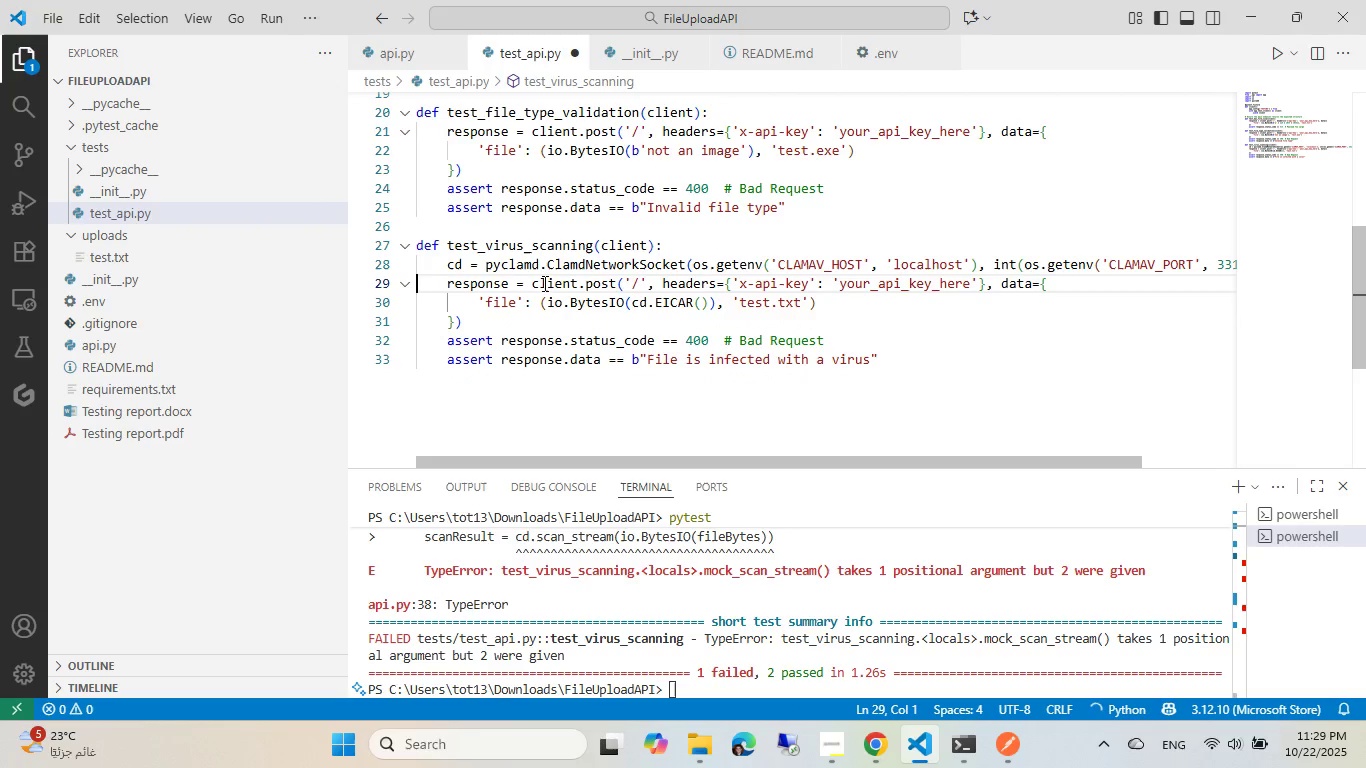 
key(Control+S)
 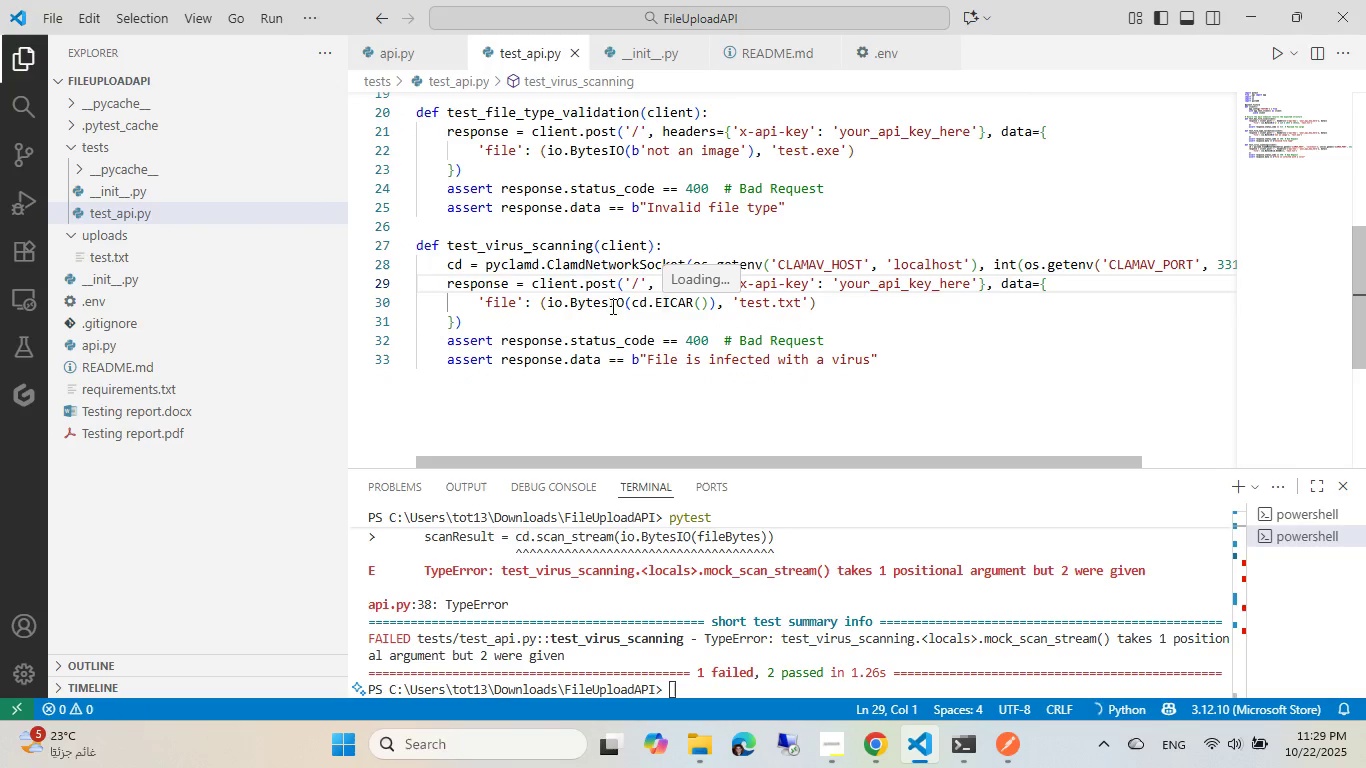 
wait(5.13)
 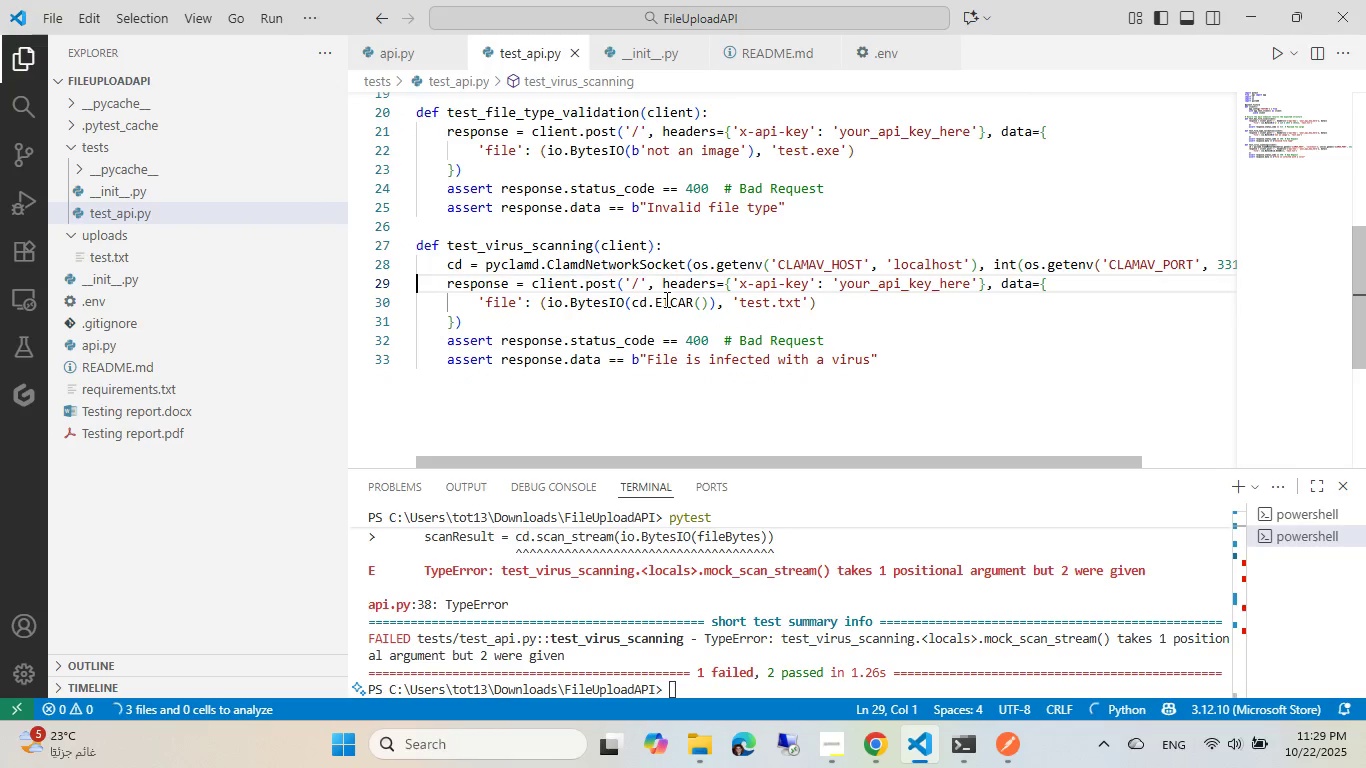 
left_click([607, 304])
 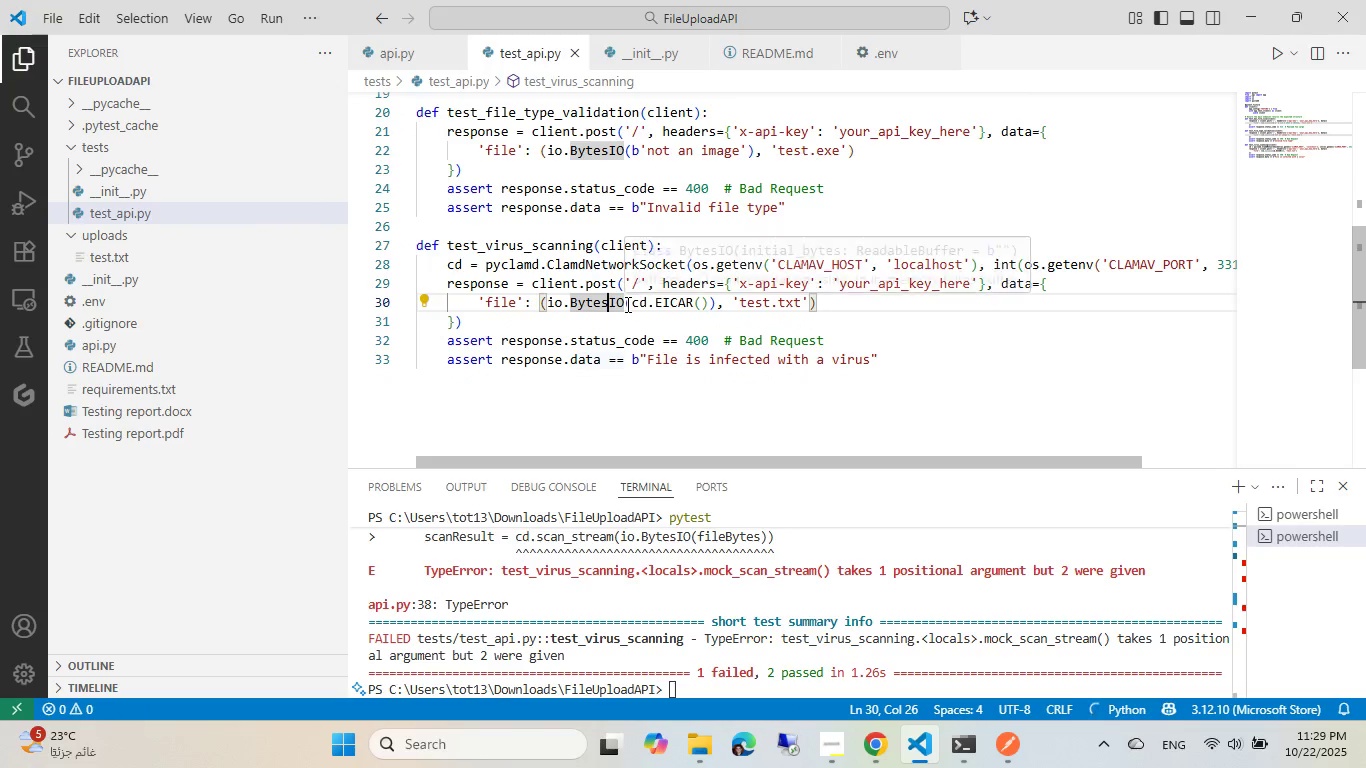 
left_click([630, 305])
 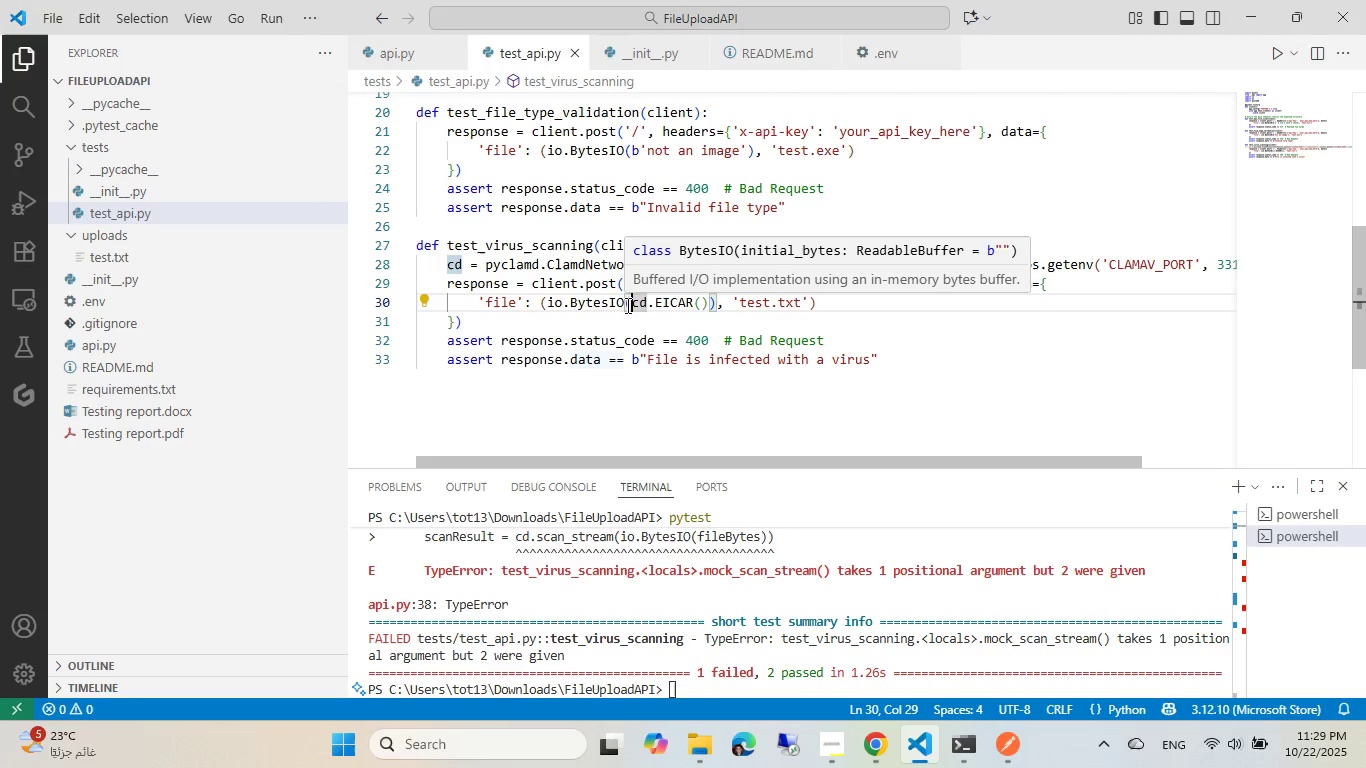 
left_click([576, 263])
 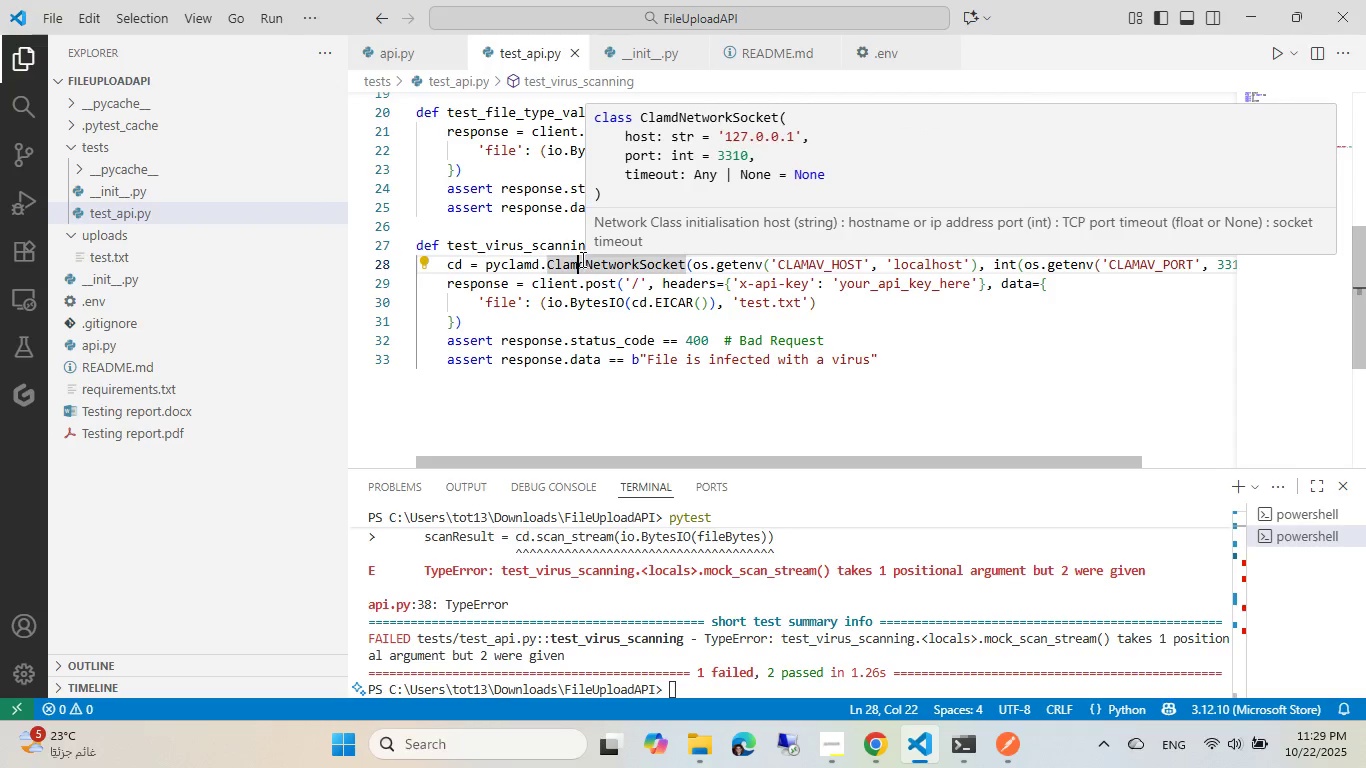 
mouse_move([574, 316])
 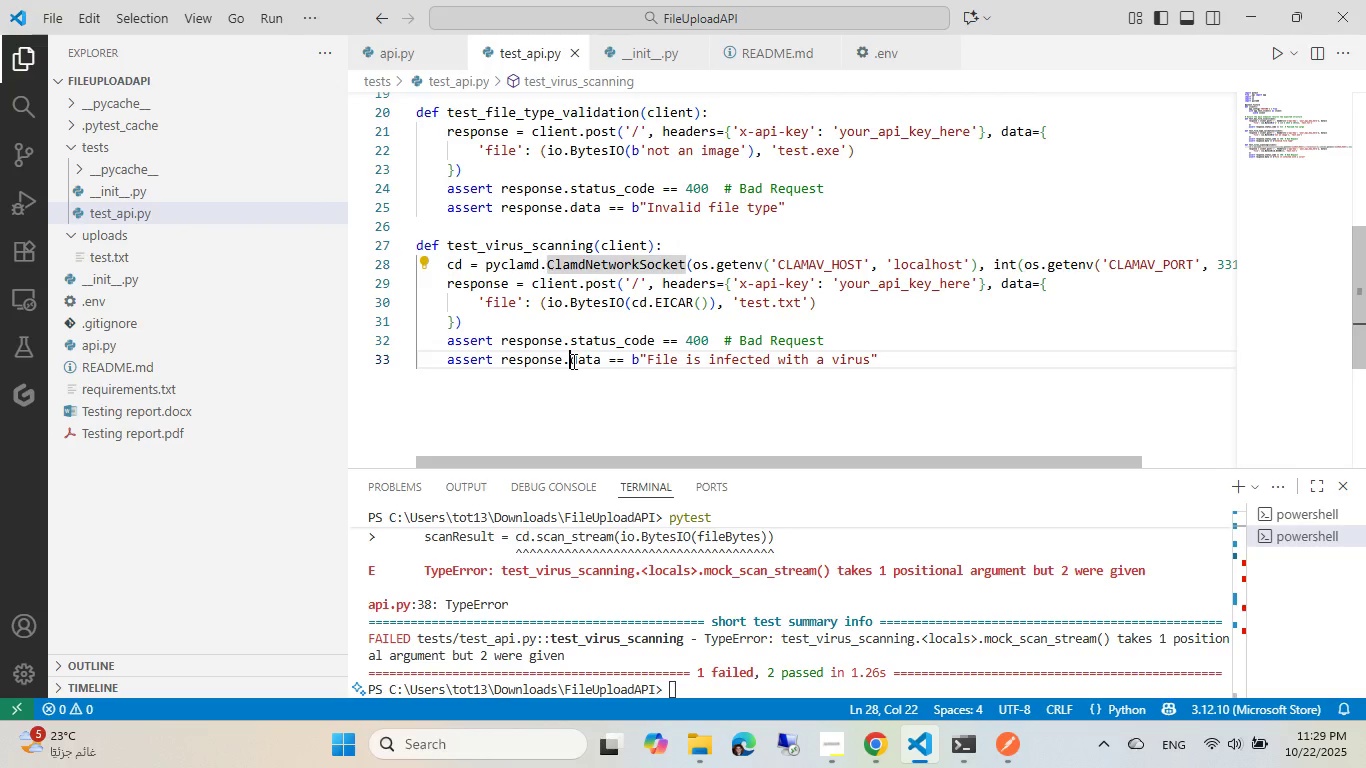 
left_click([572, 361])
 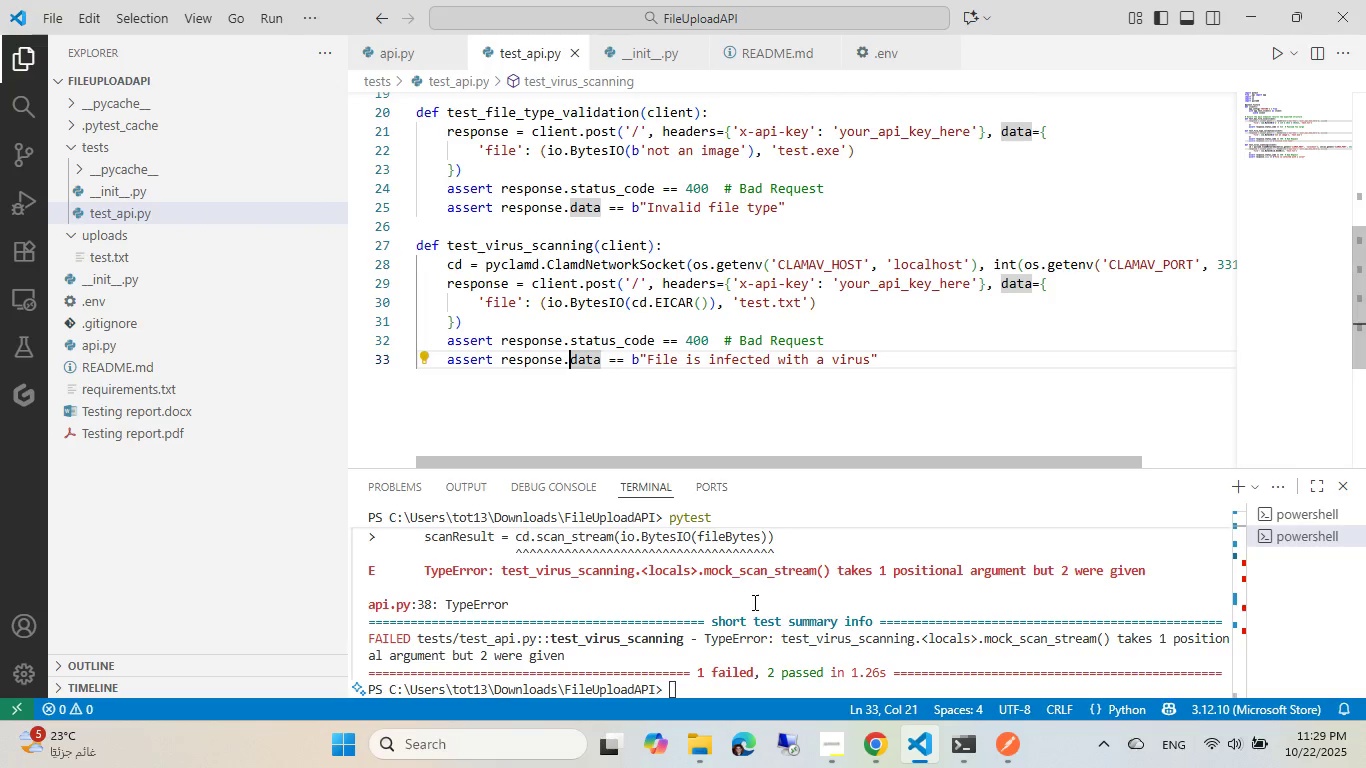 
left_click([753, 602])
 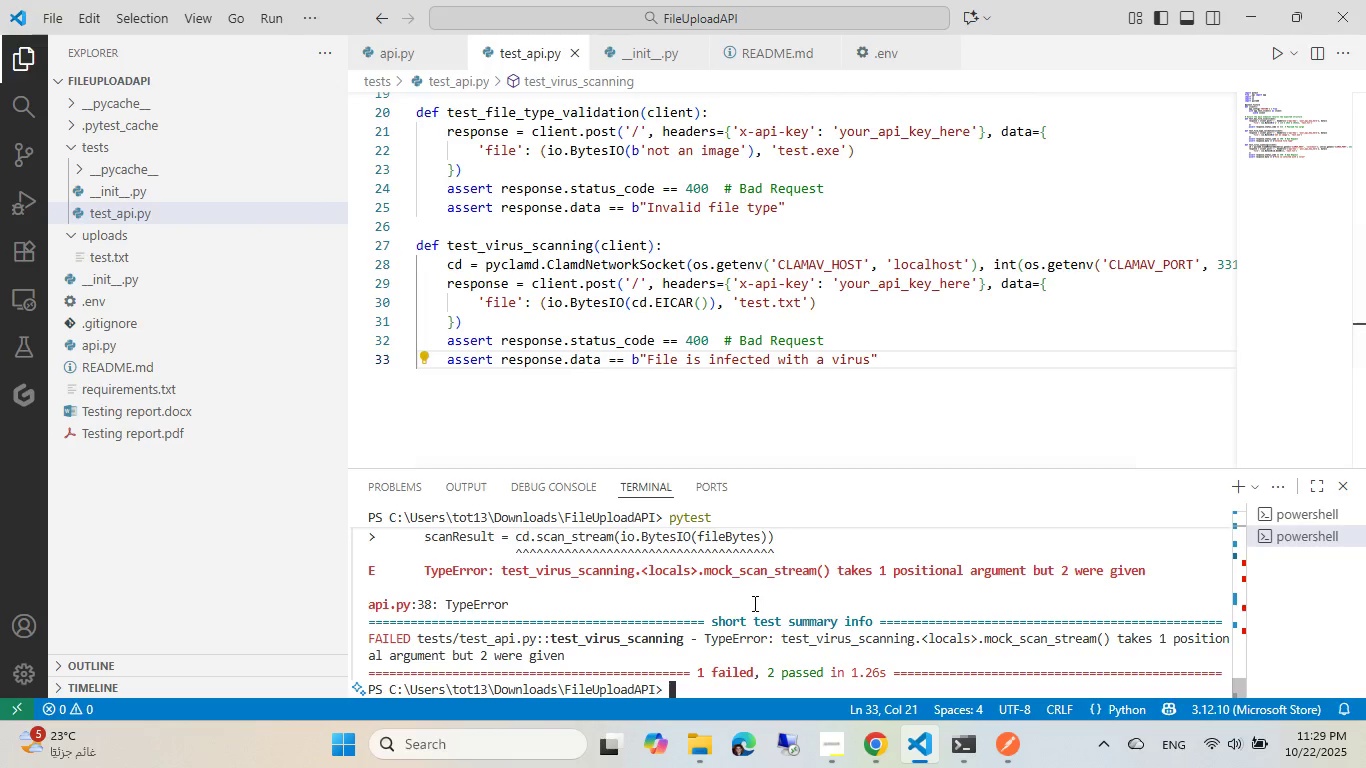 
key(ArrowUp)
 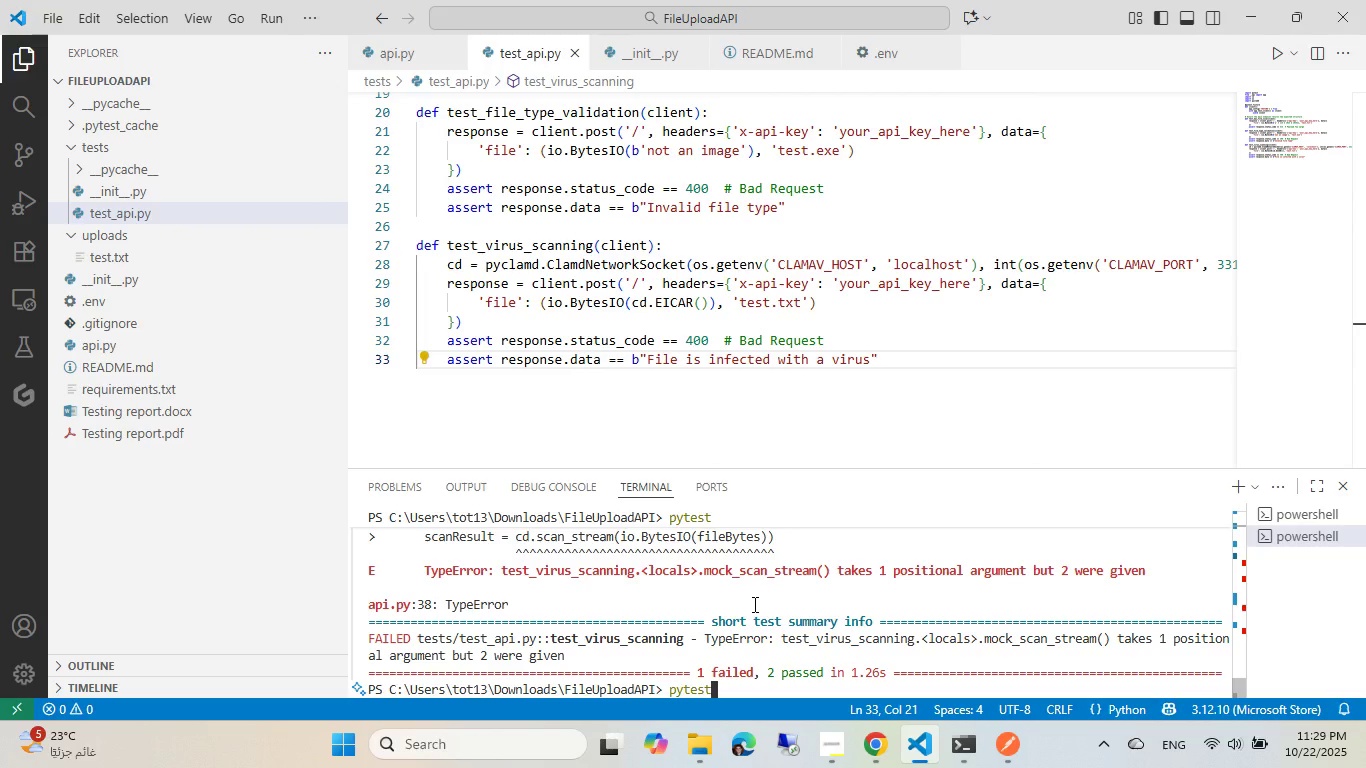 
key(Enter)
 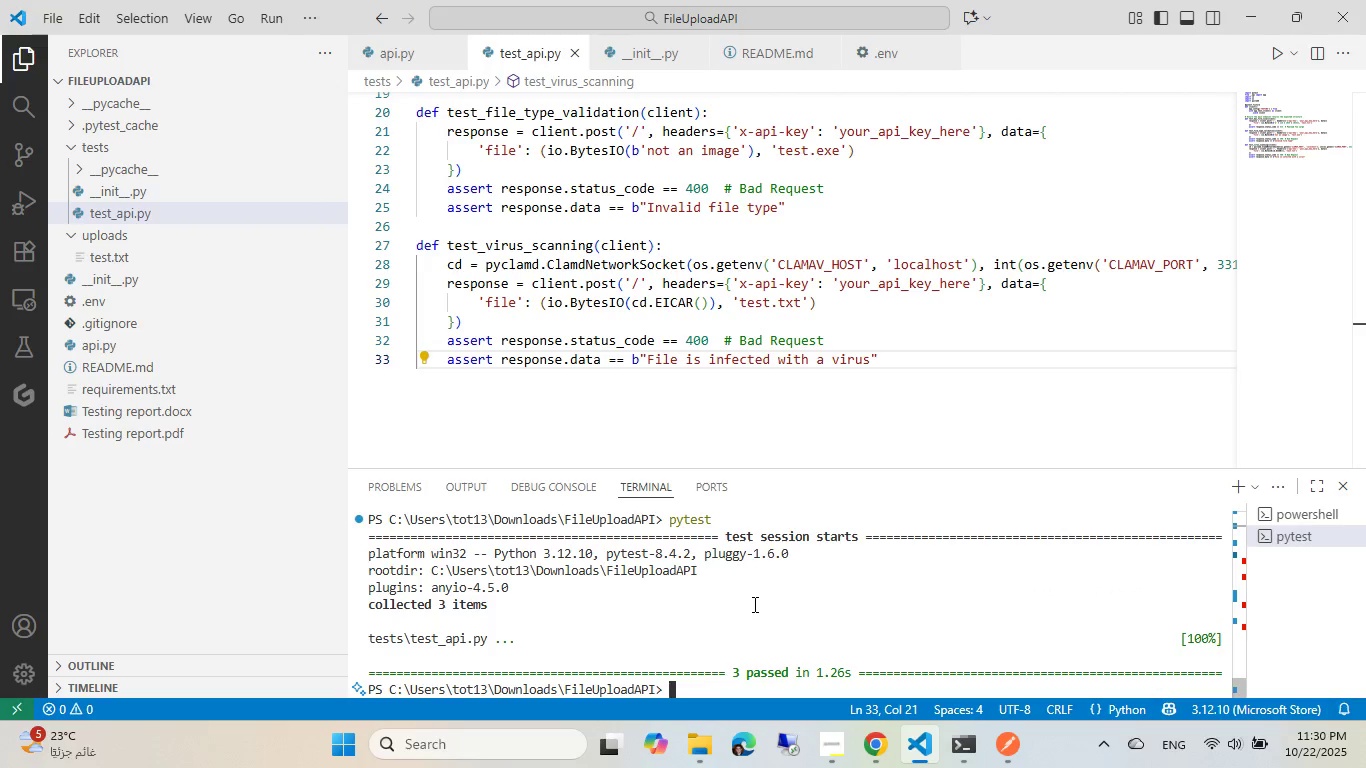 
wait(9.62)
 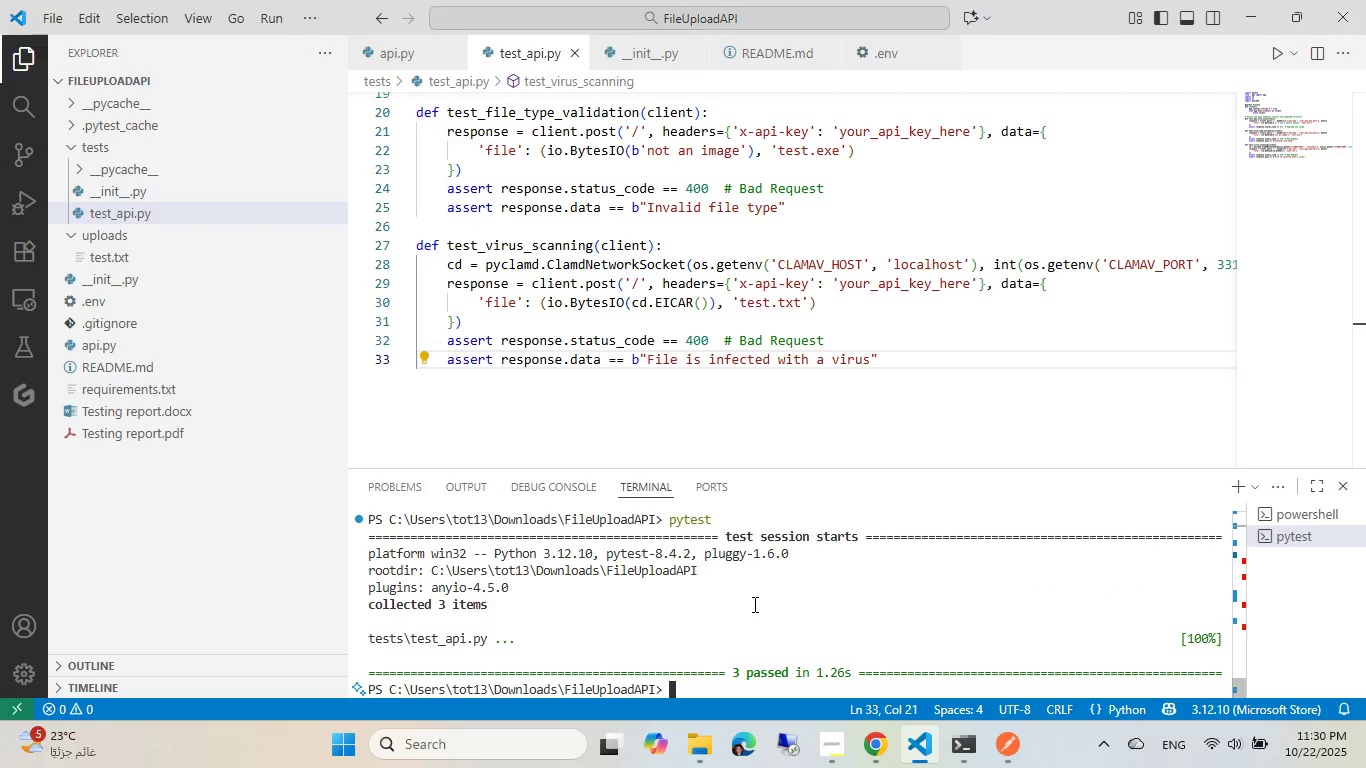 
left_click([695, 333])
 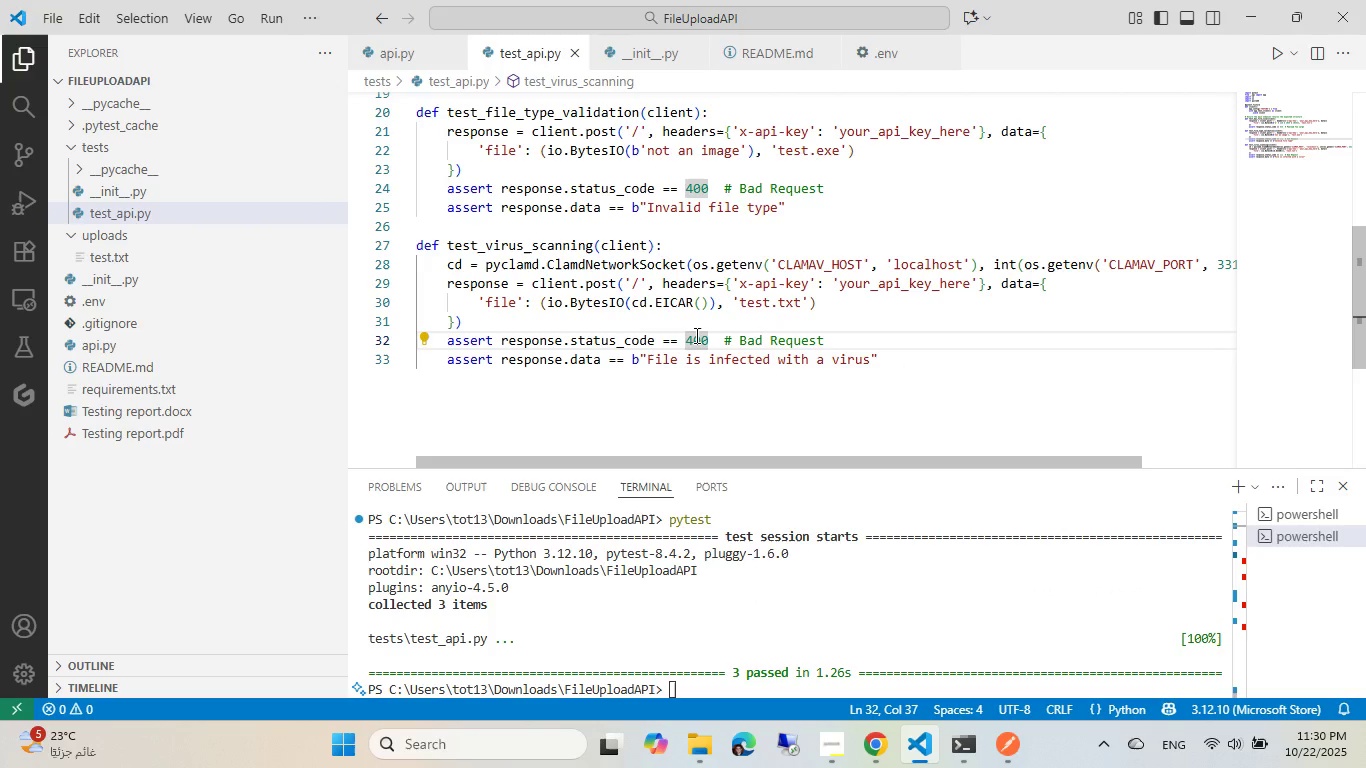 
key(Backspace)
 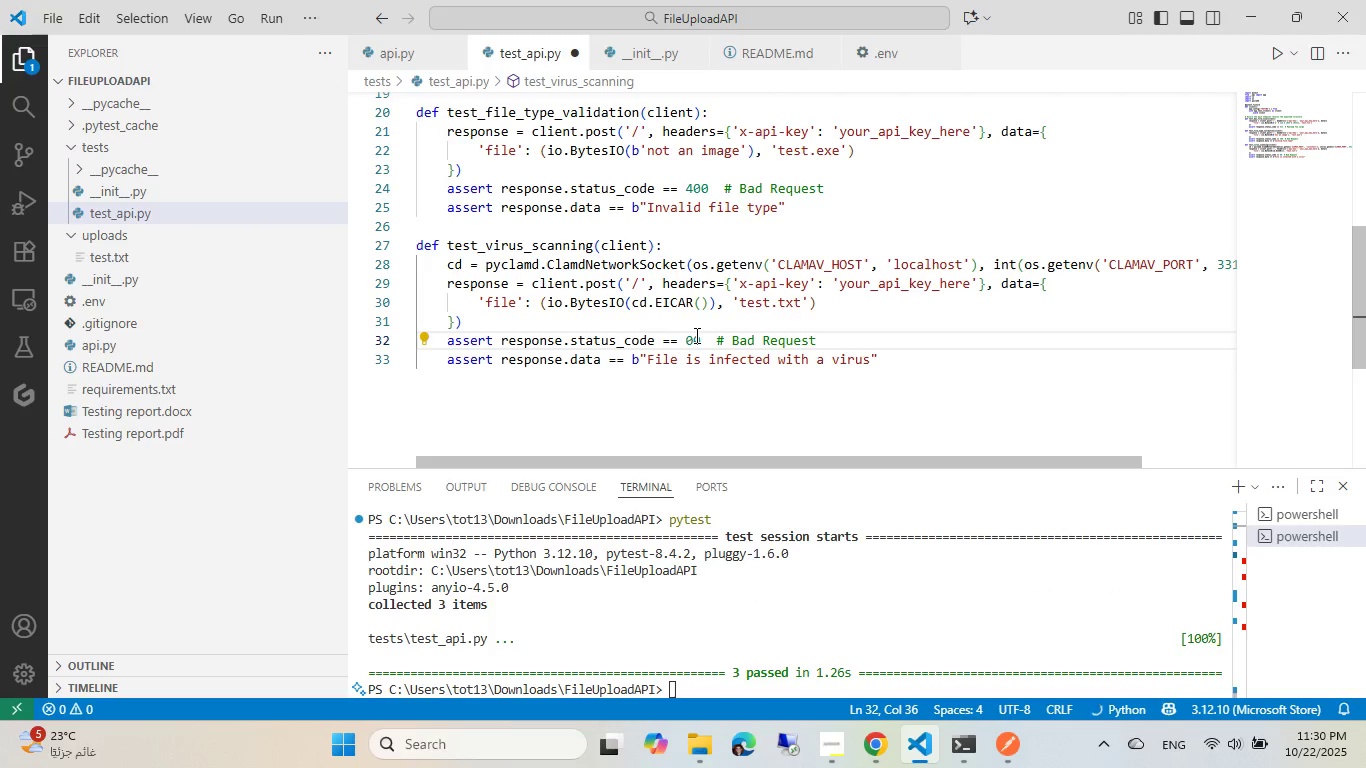 
key(Numpad2)
 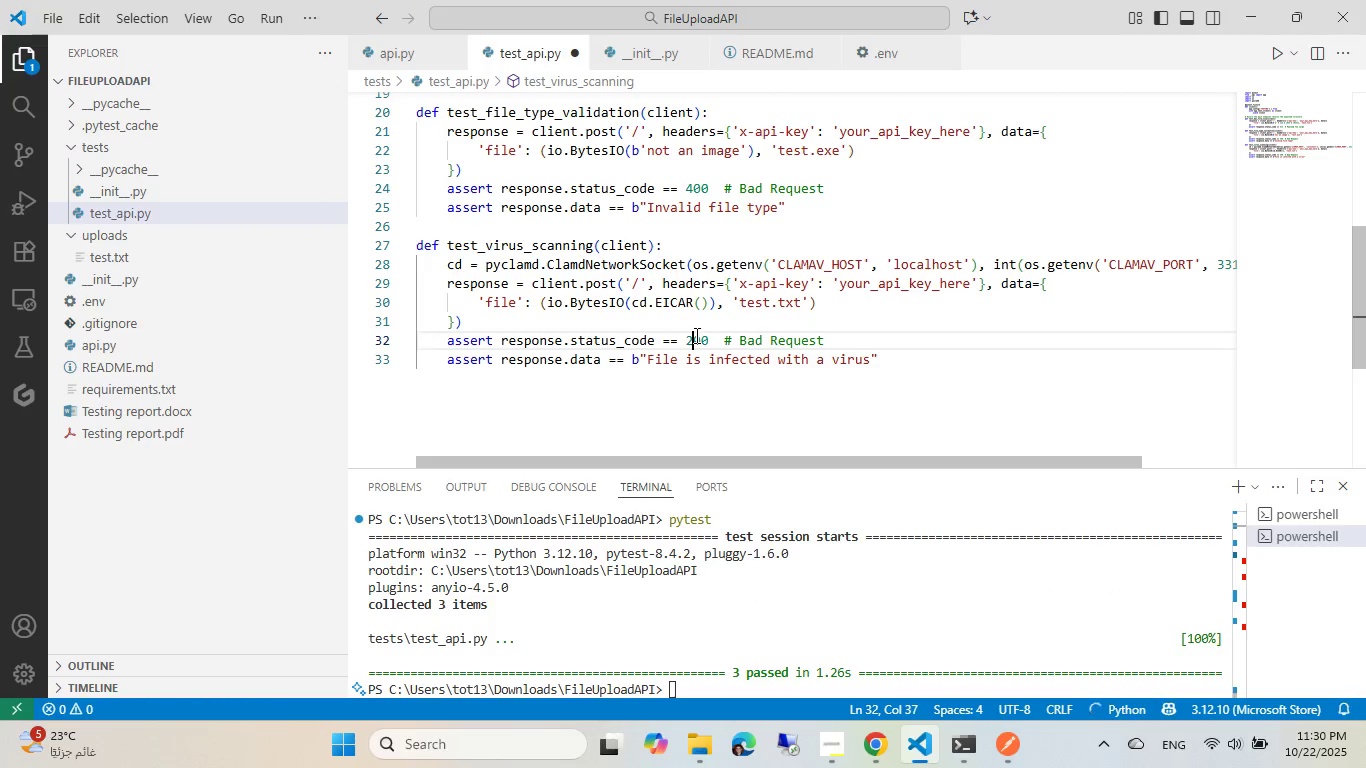 
key(Control+ControlLeft)
 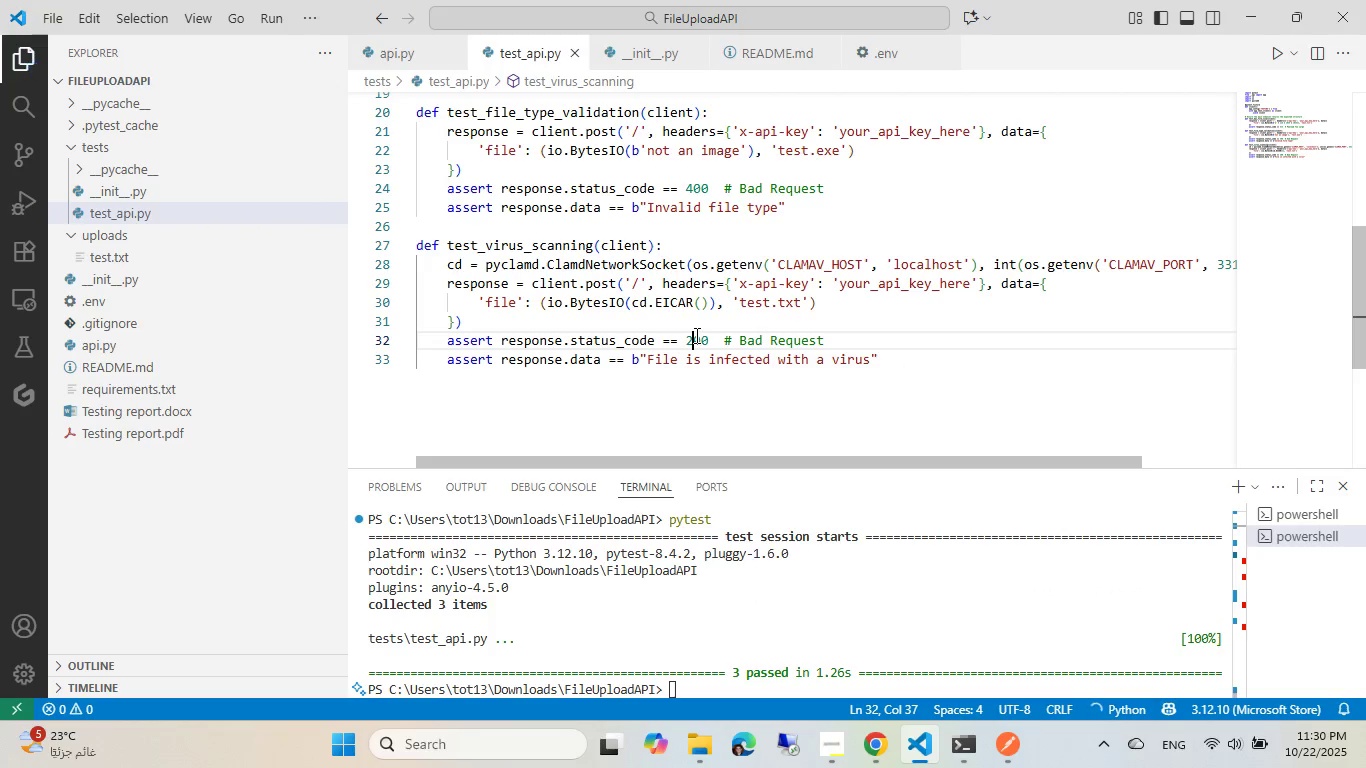 
hold_key(key=S, duration=14.01)
 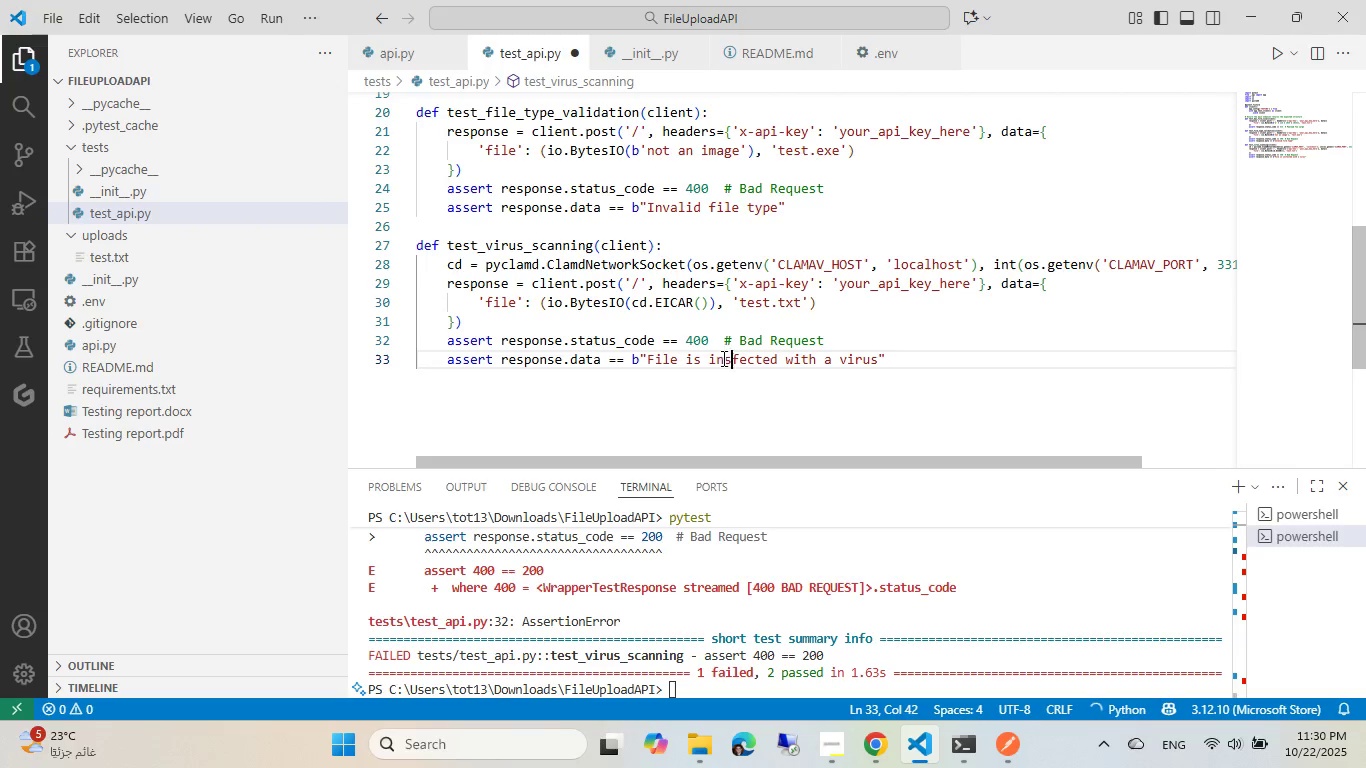 
left_click([758, 581])
 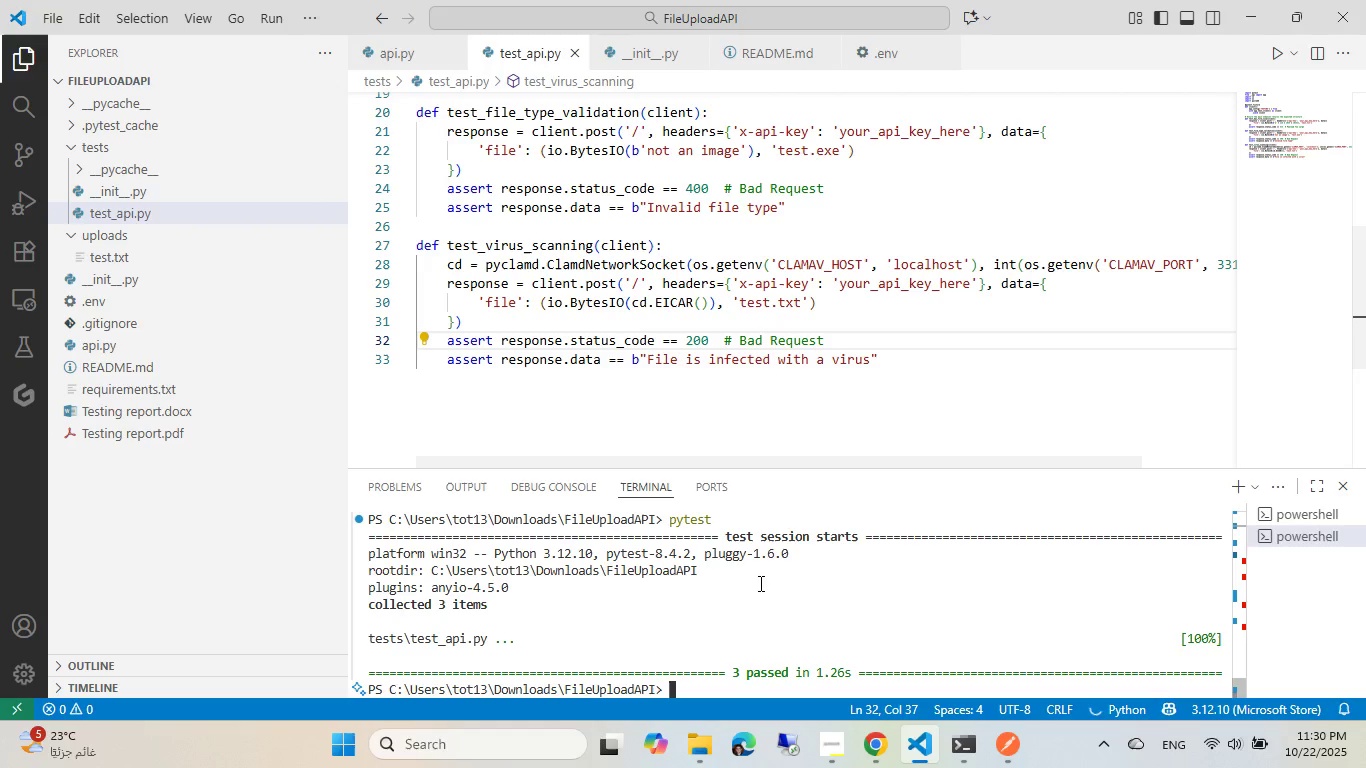 
key(ArrowUp)
 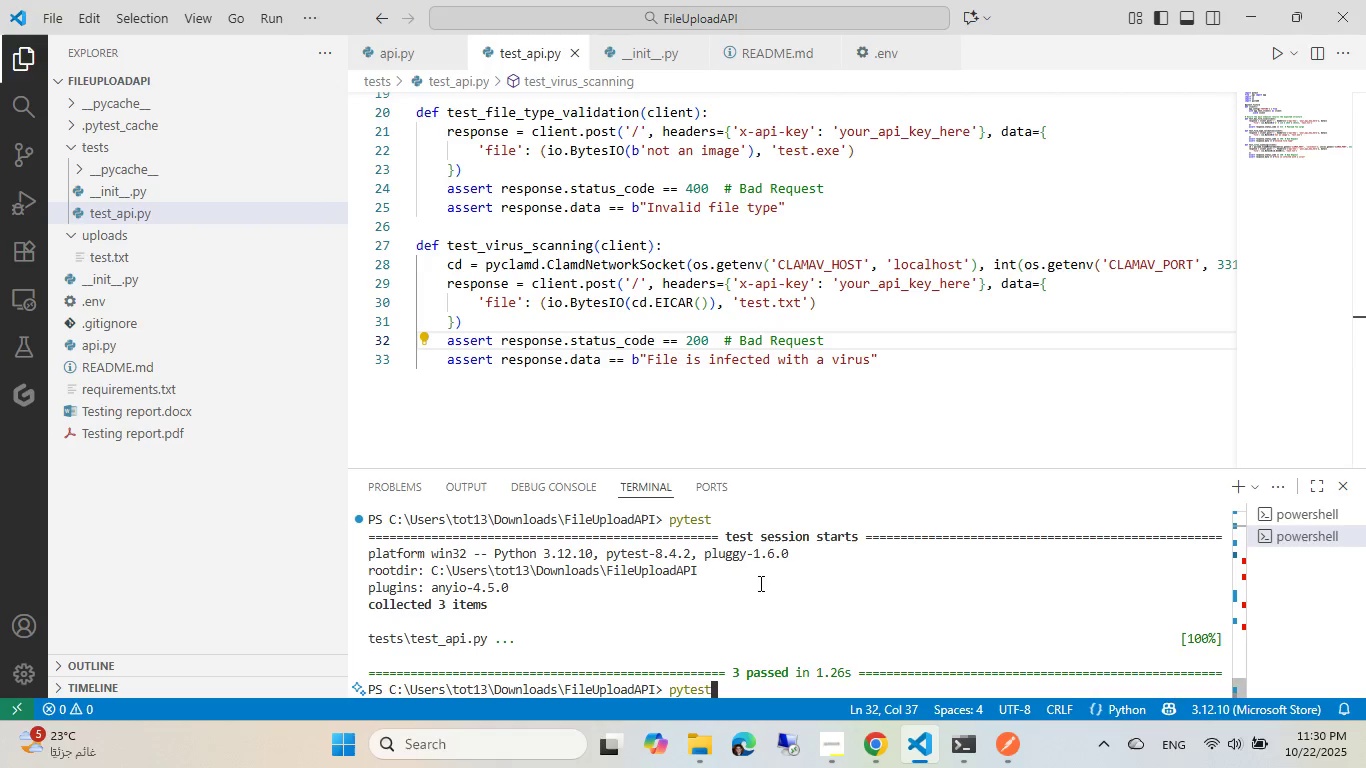 
key(Enter)
 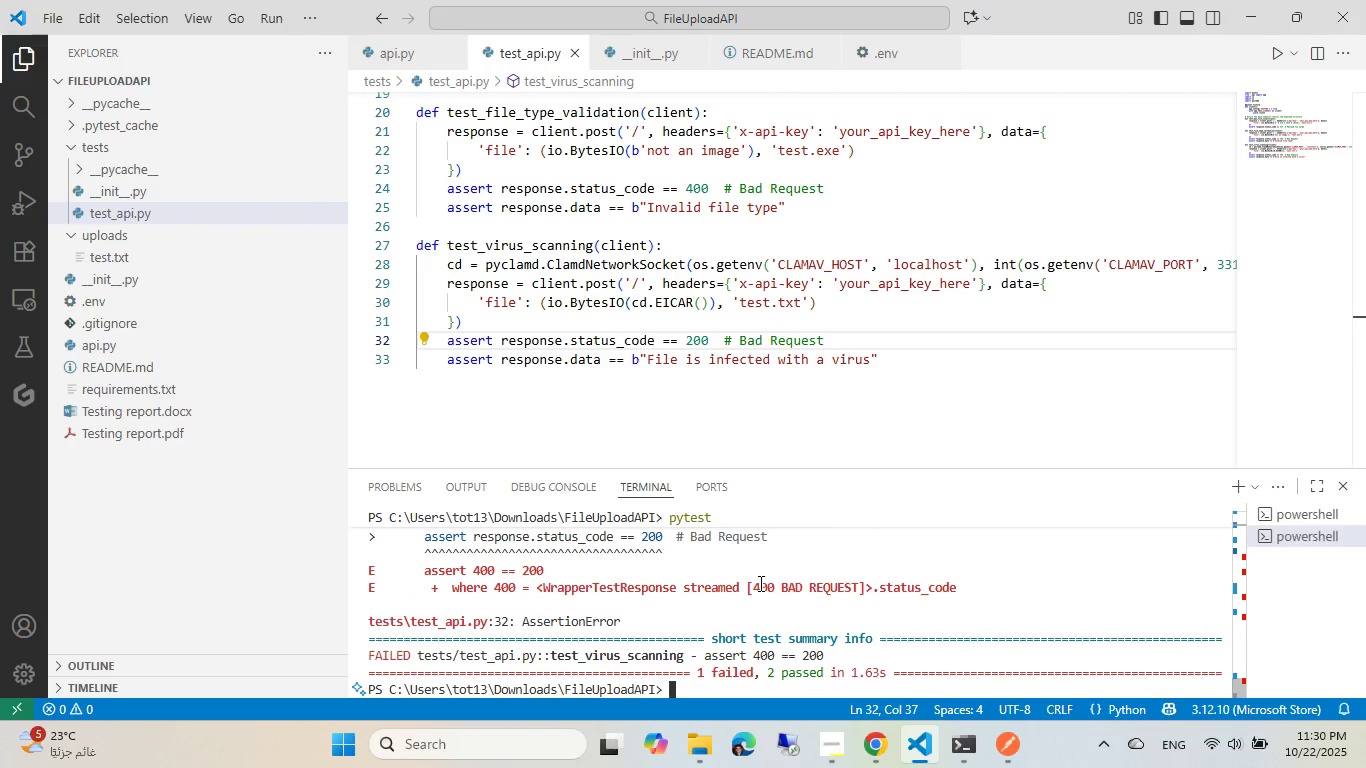 
left_click([697, 339])
 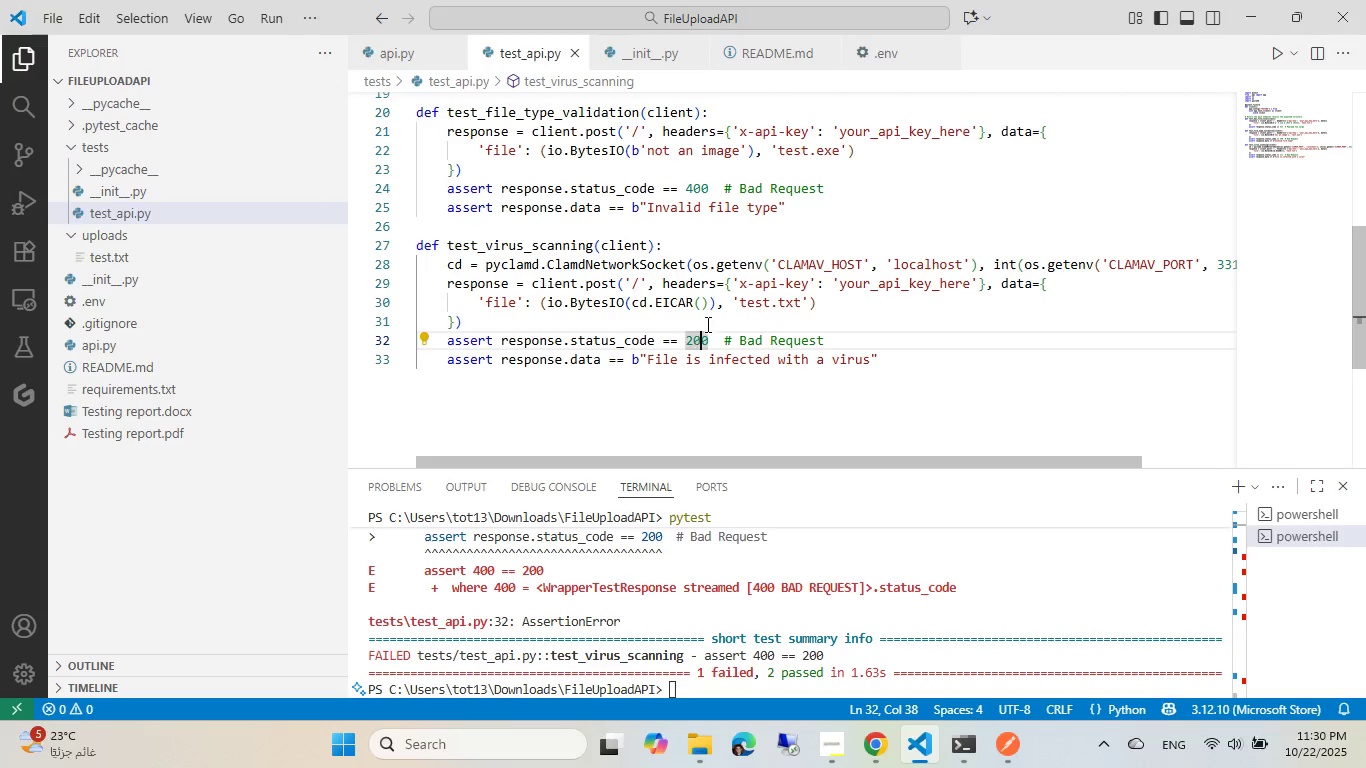 
key(Control+Z)
 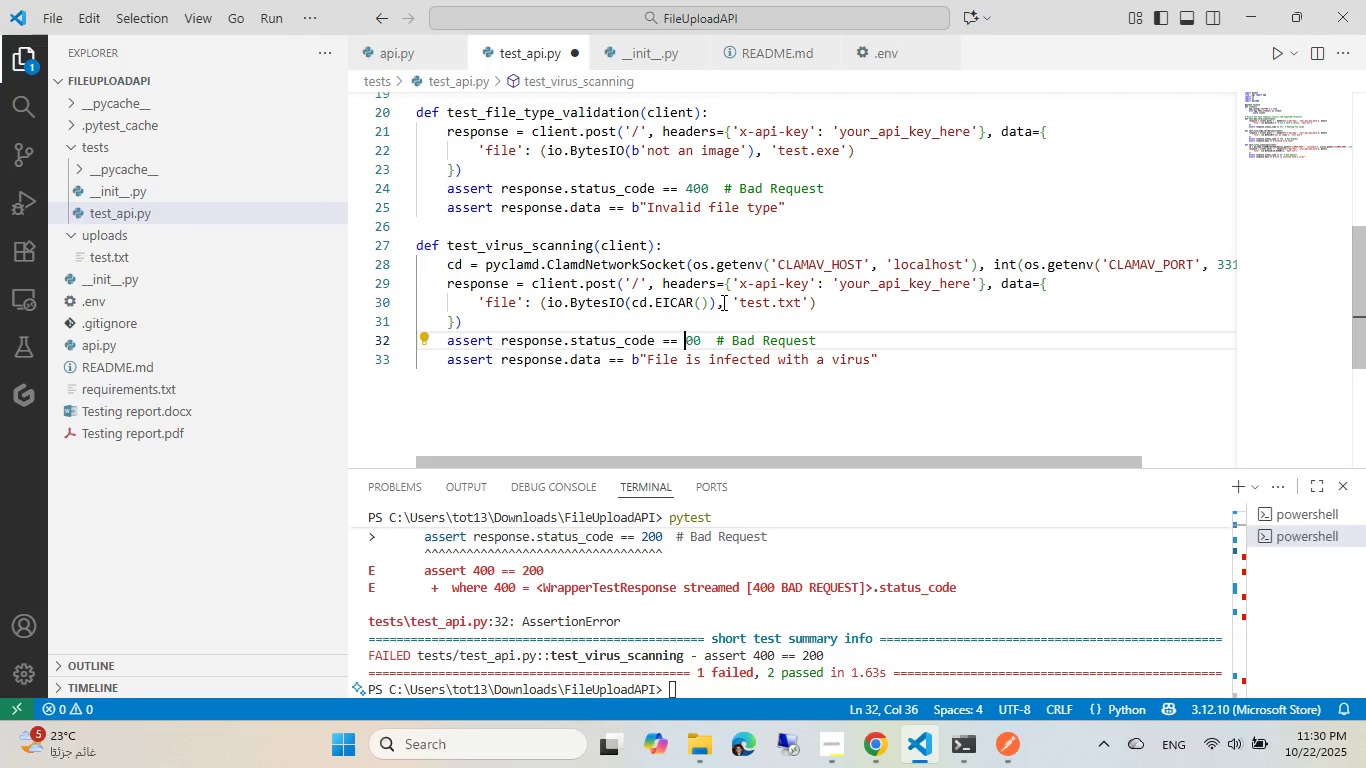 
key(Control+Z)
 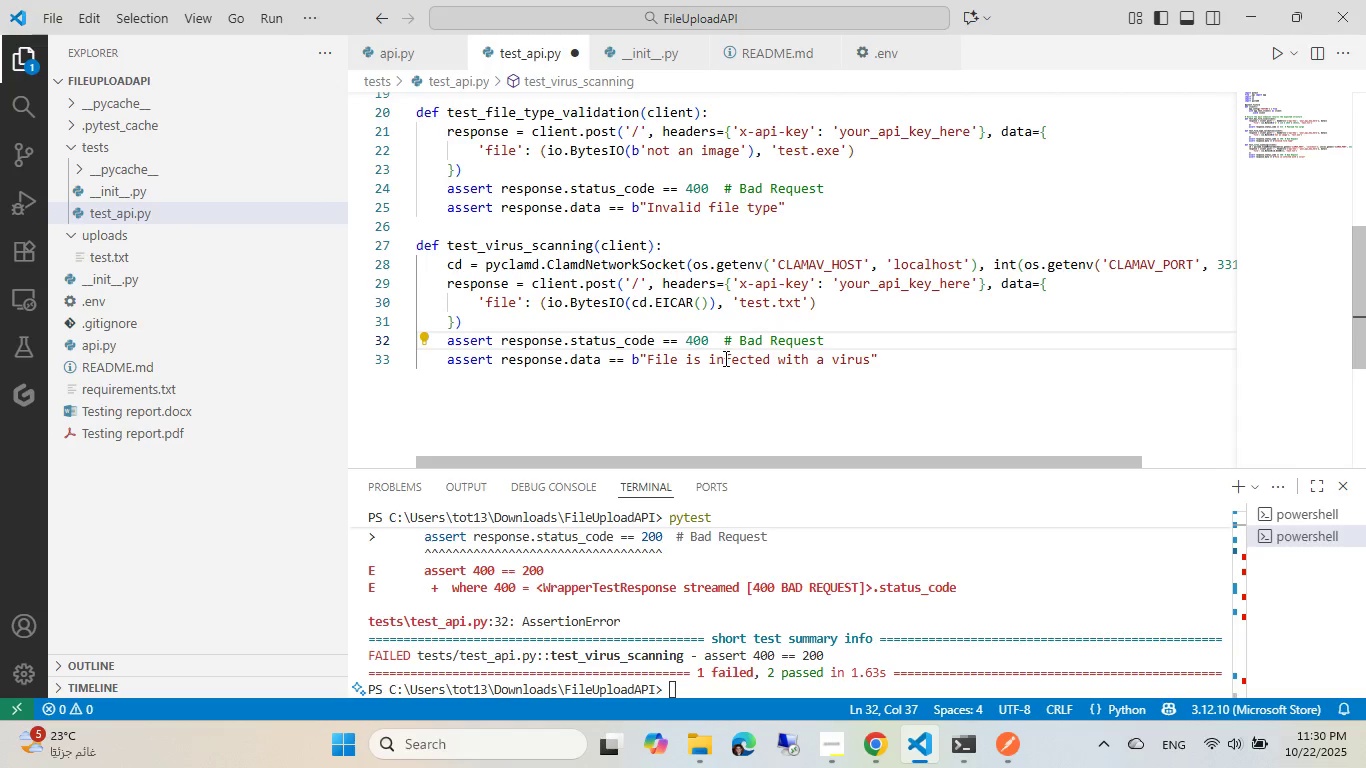 
left_click([724, 358])
 